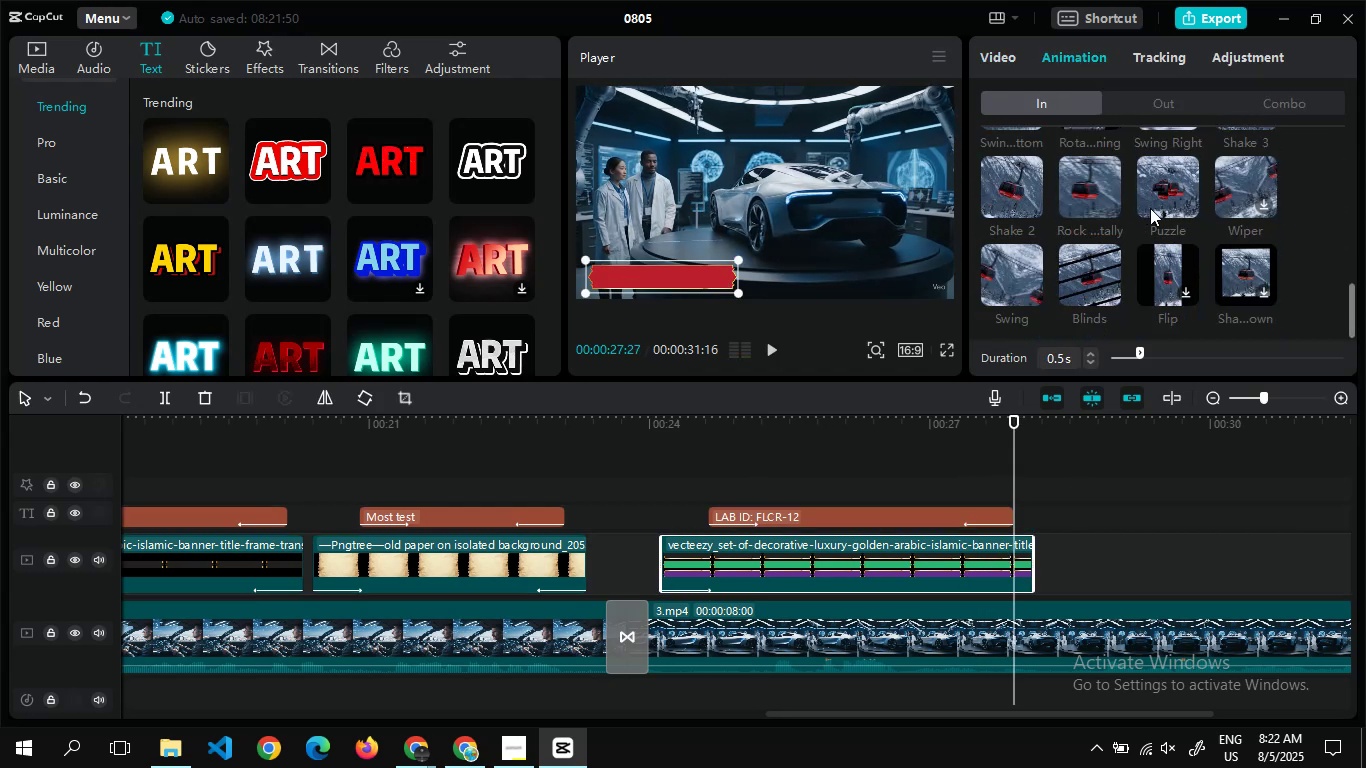 
left_click([1150, 208])
 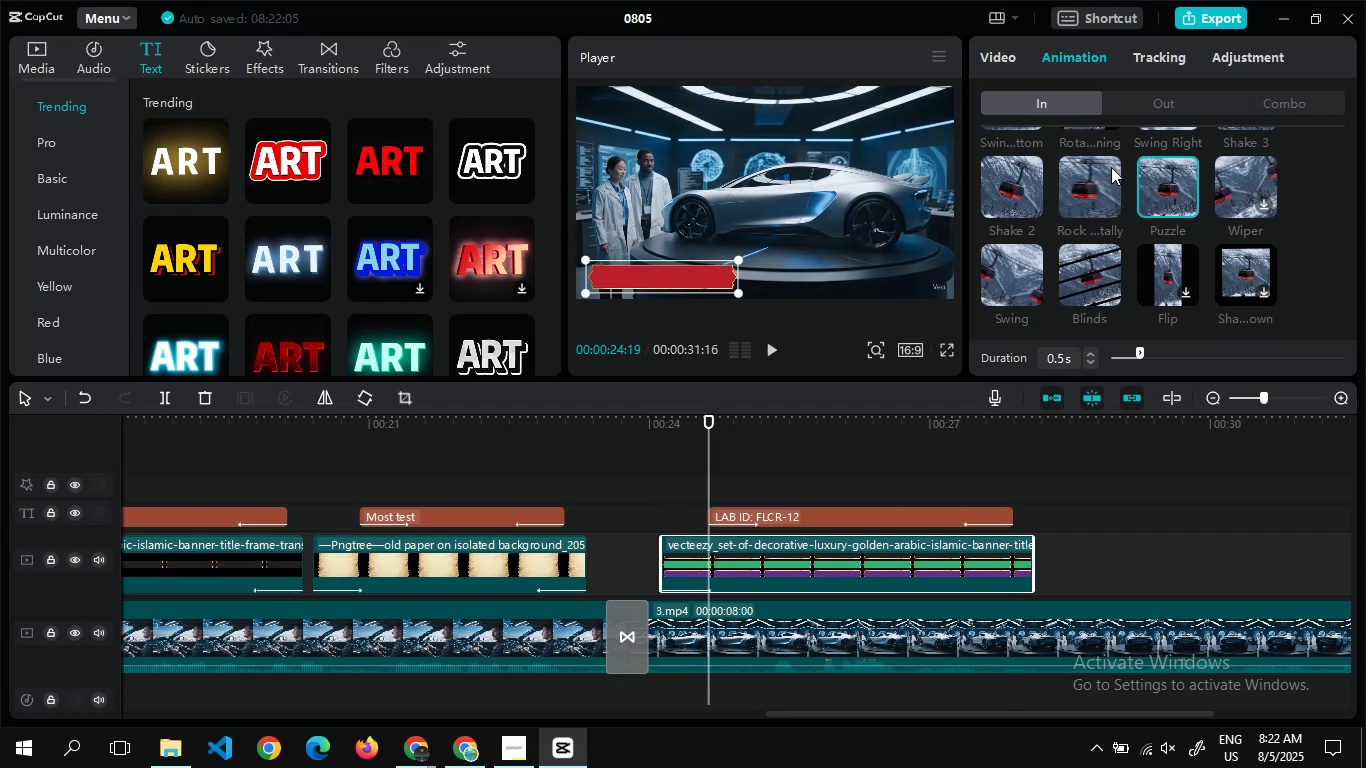 
left_click([1090, 158])
 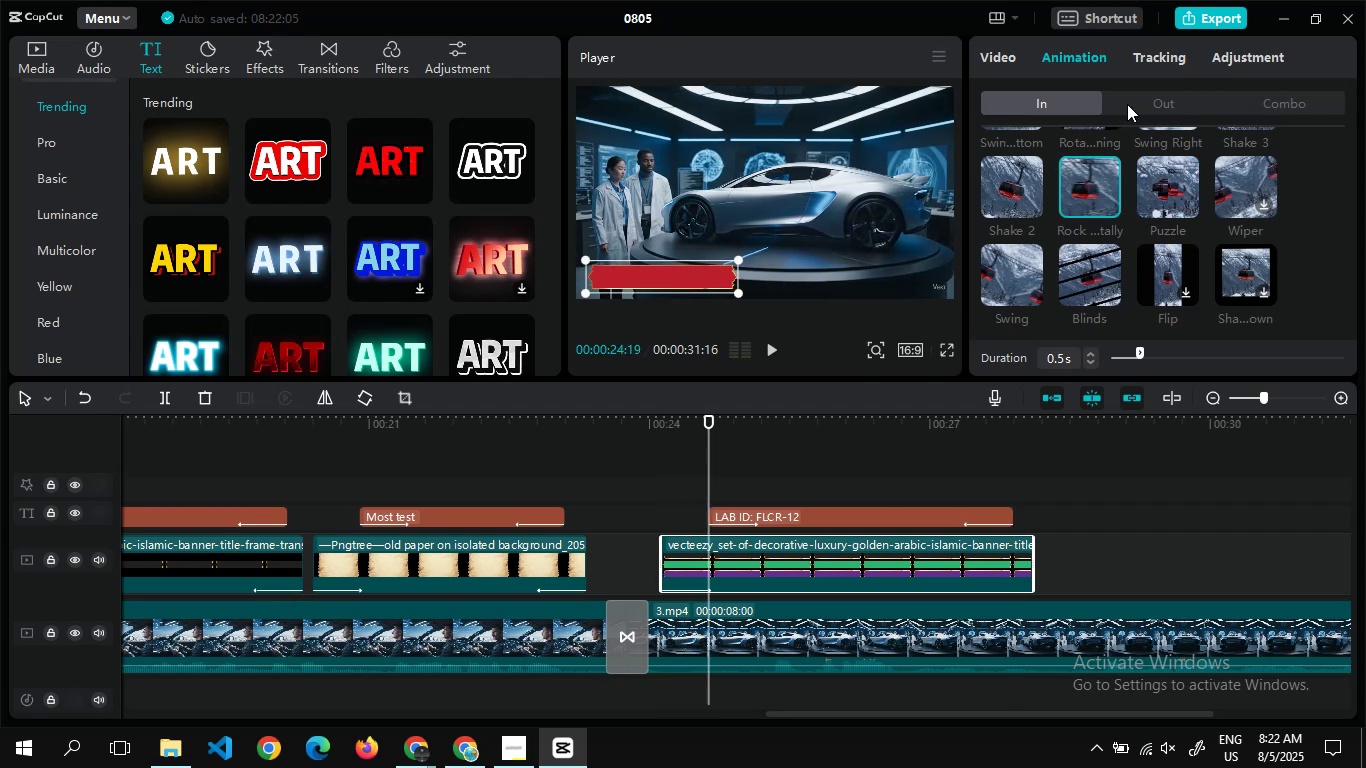 
left_click([1131, 104])
 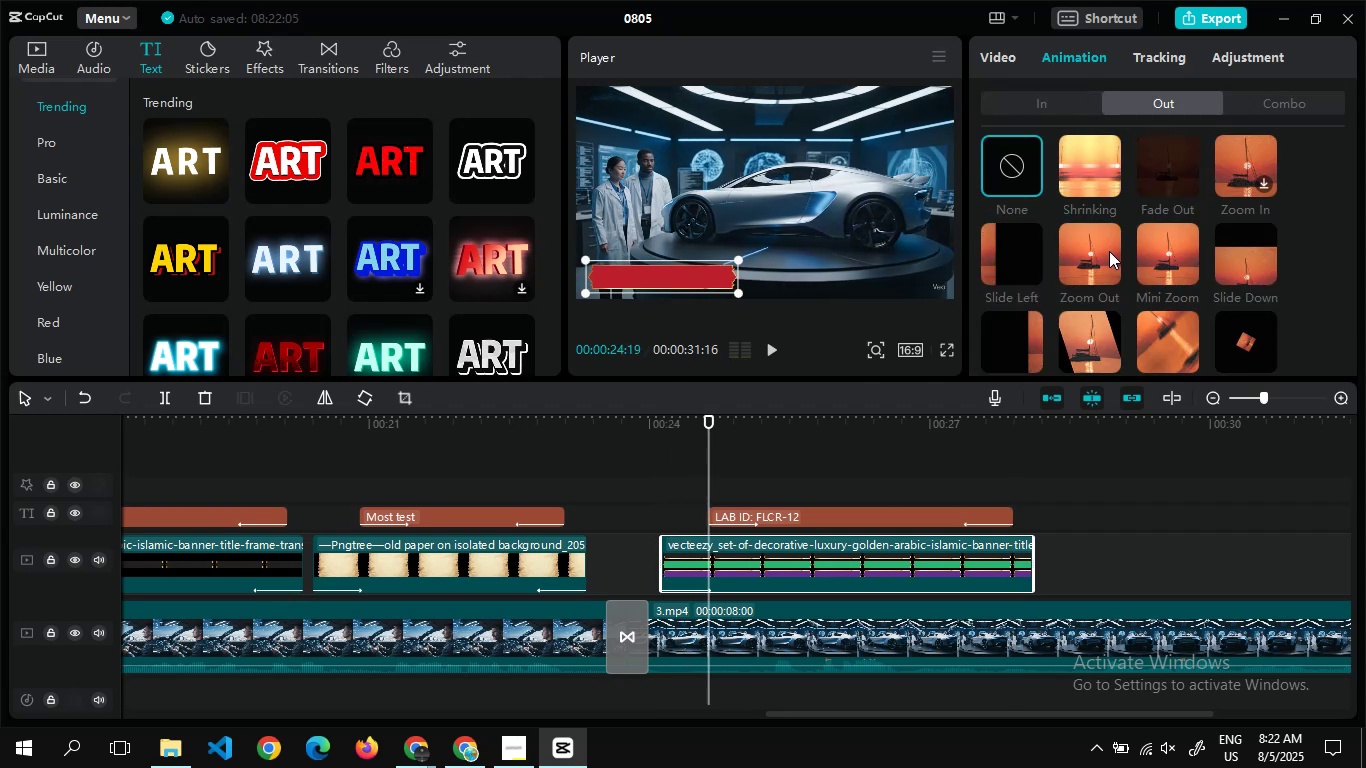 
left_click([1109, 252])
 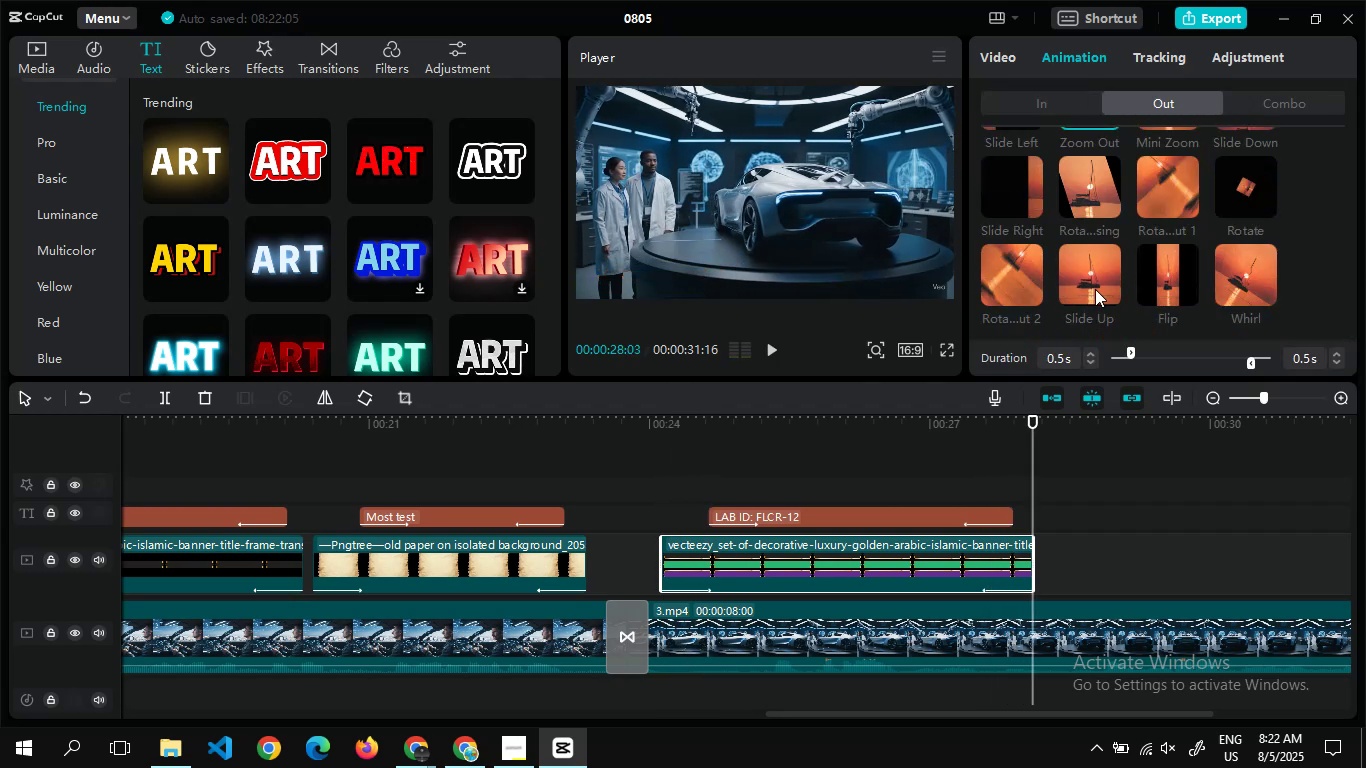 
left_click([1086, 290])
 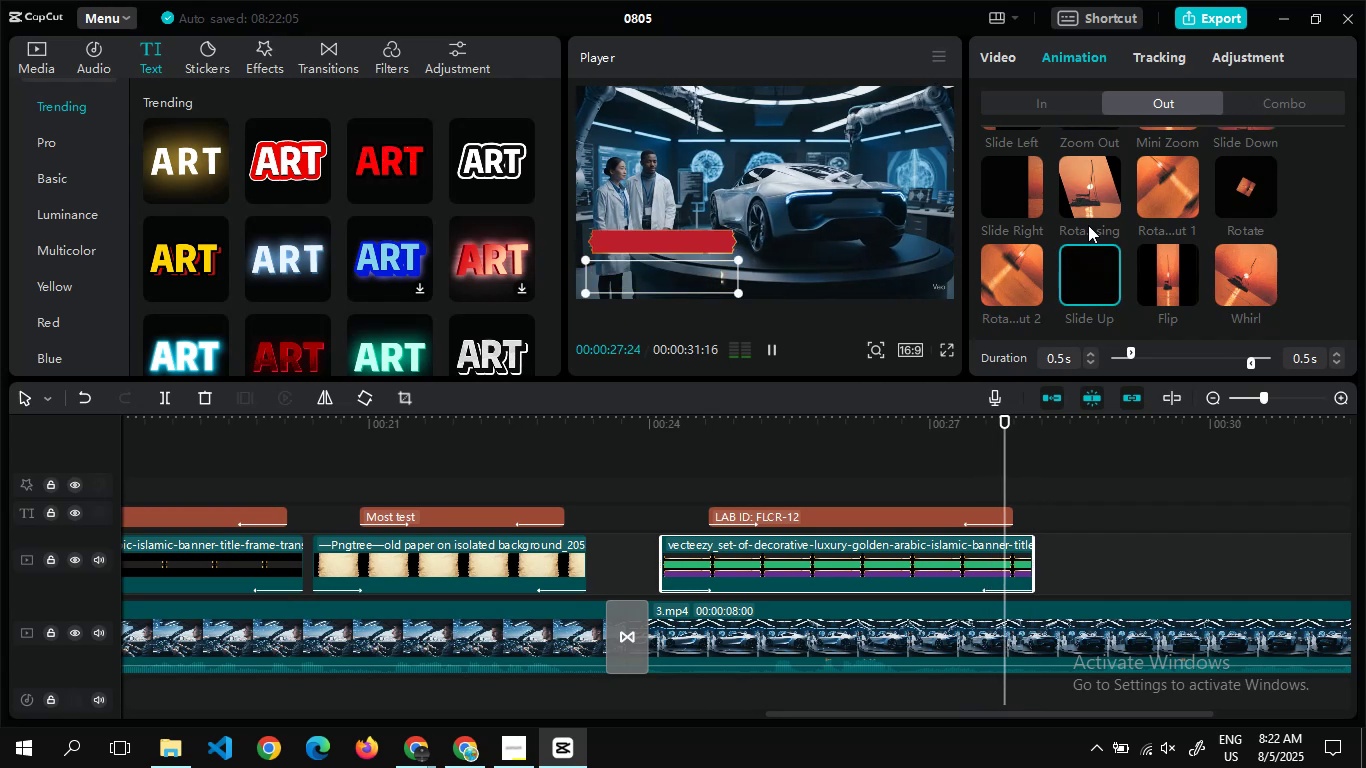 
left_click([1088, 204])
 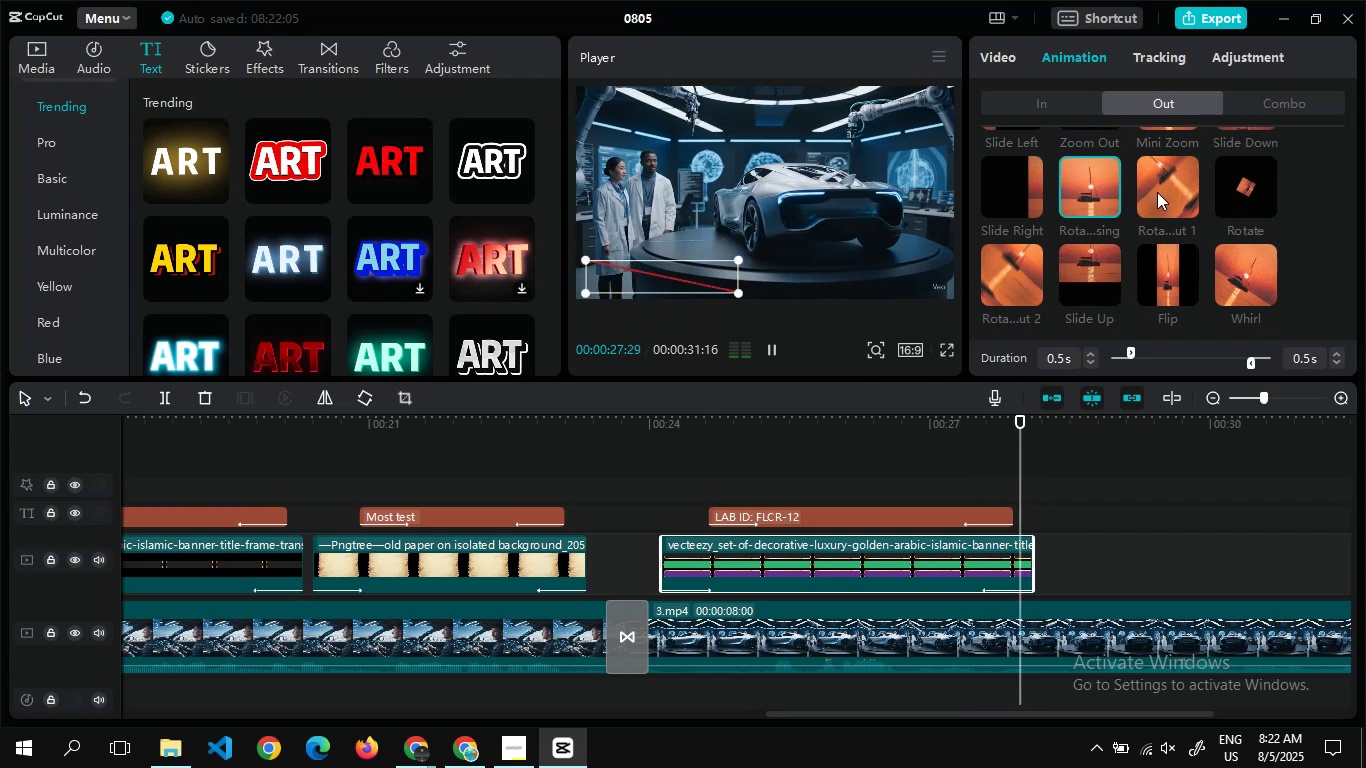 
left_click([1157, 192])
 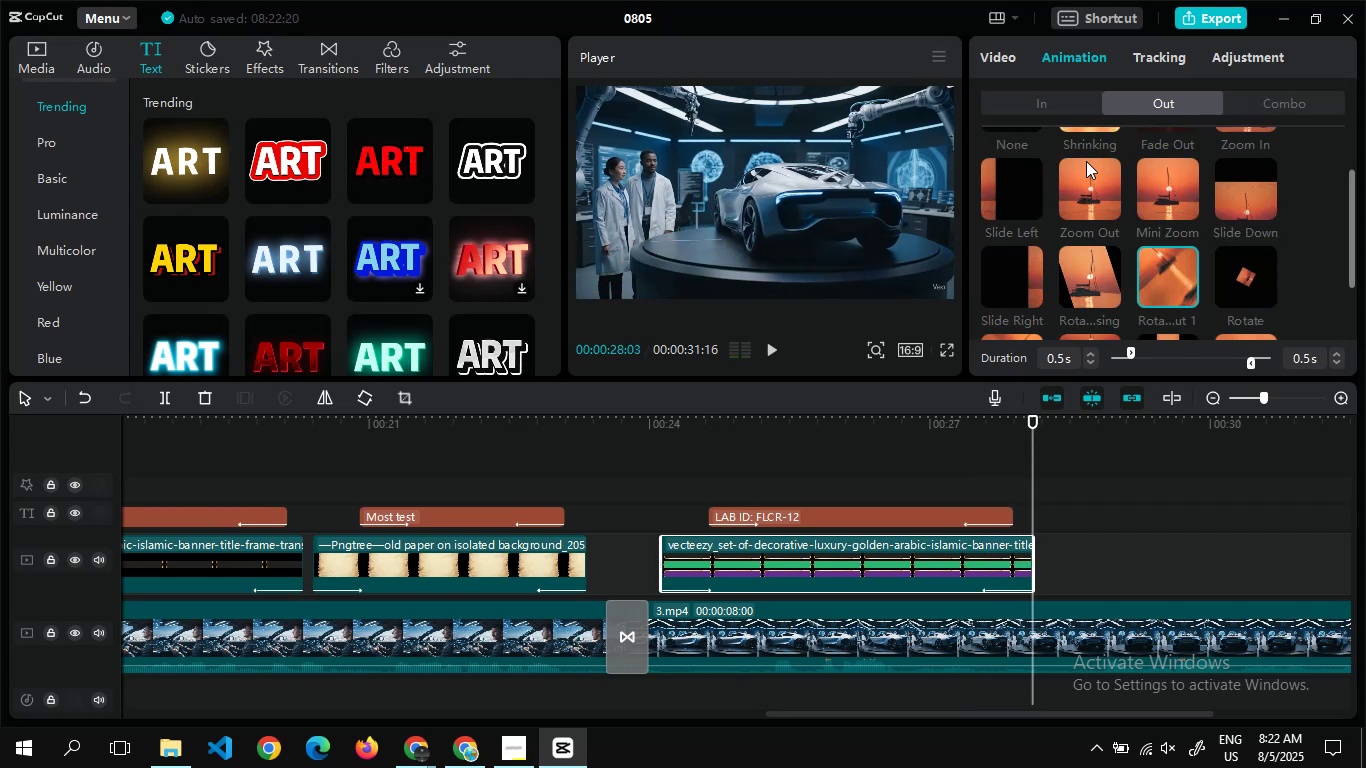 
left_click([1086, 176])
 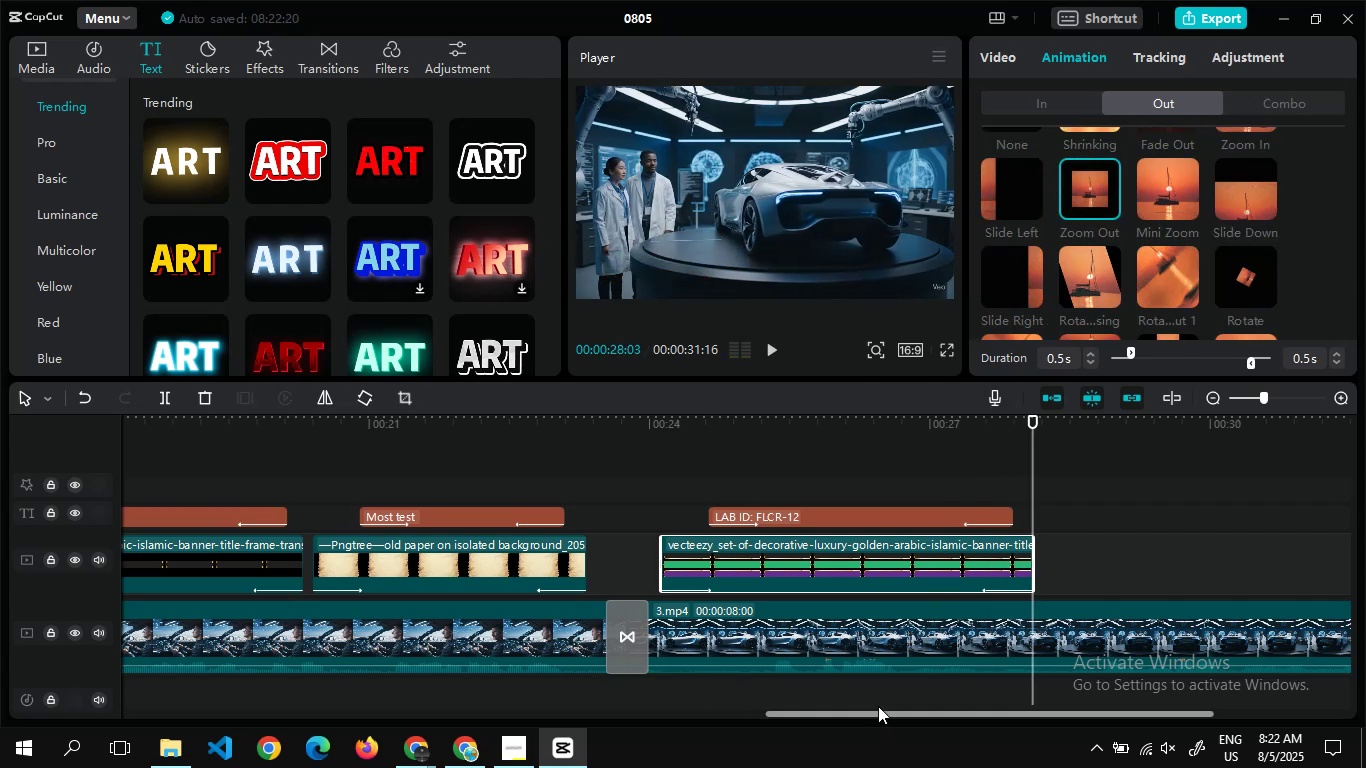 
left_click_drag(start_coordinate=[880, 713], to_coordinate=[1007, 703])
 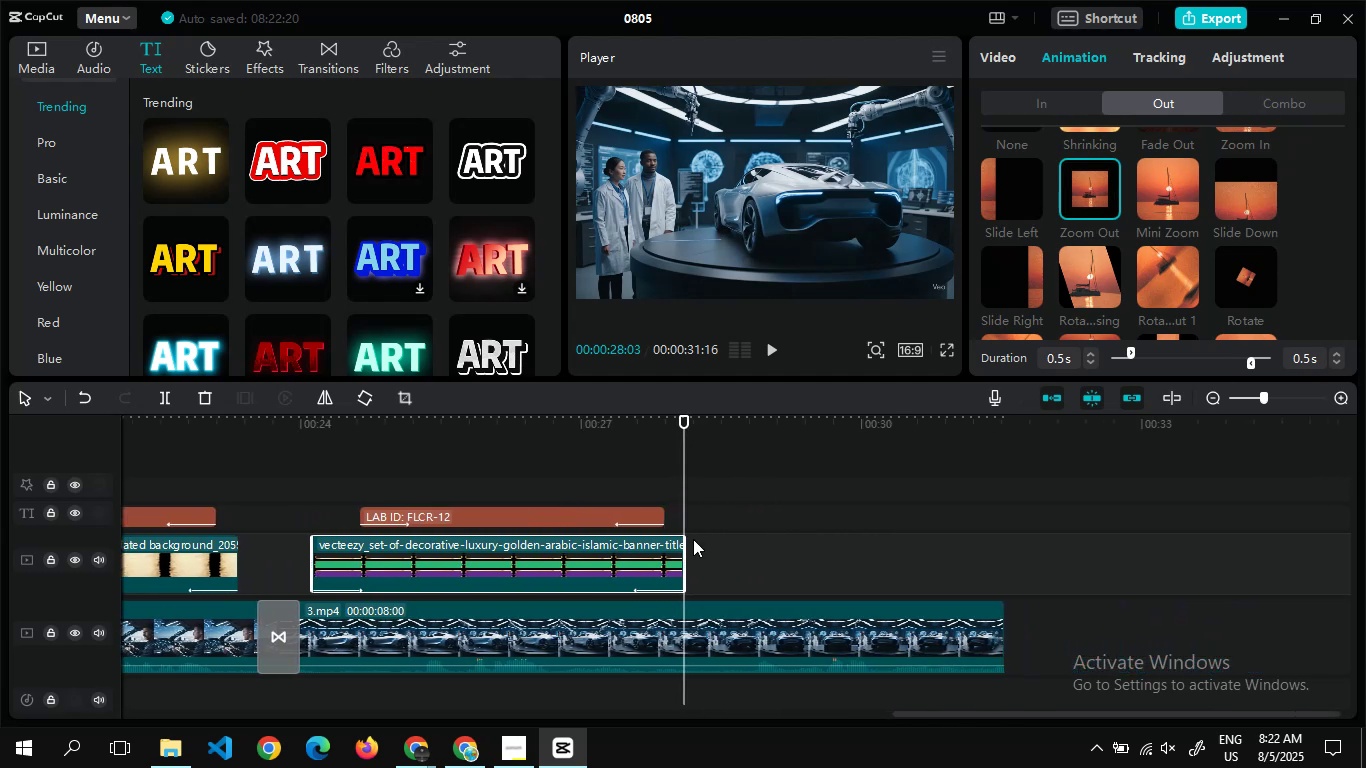 
double_click([693, 539])
 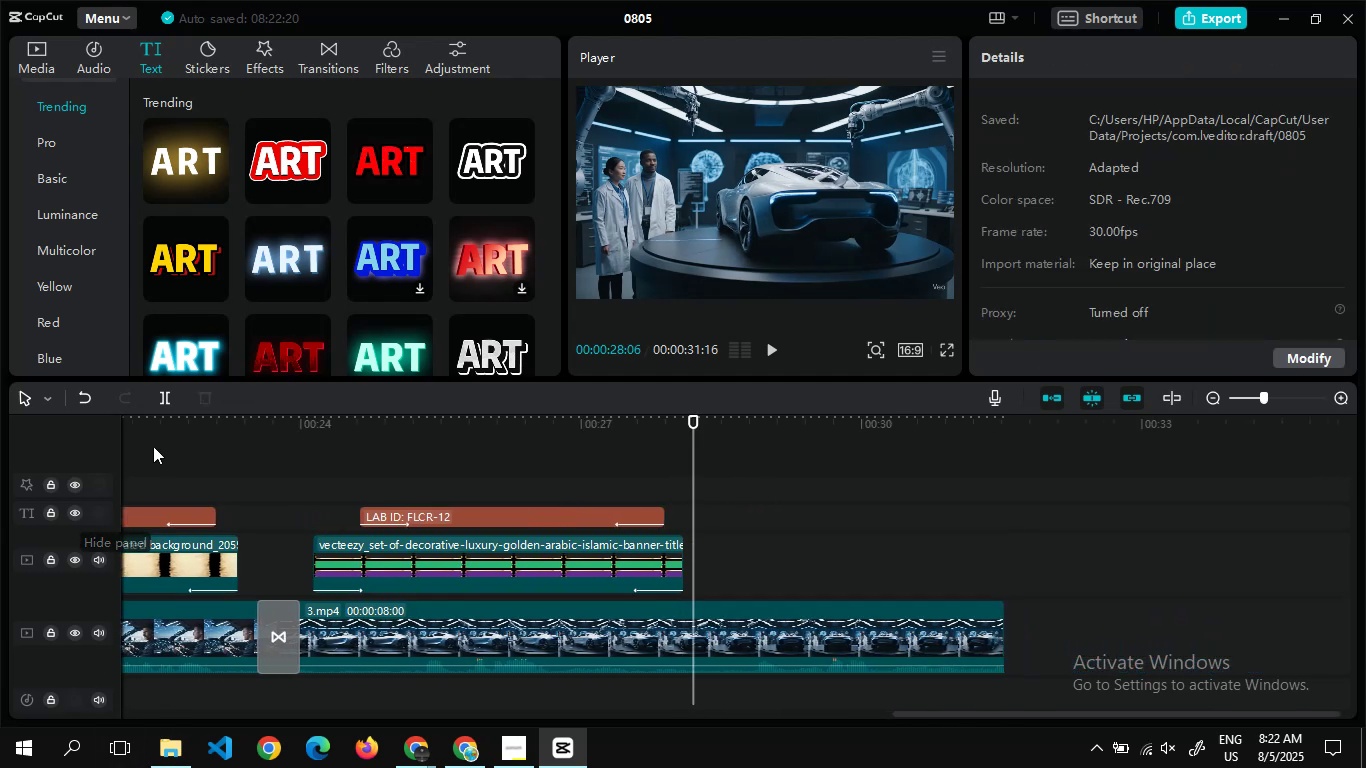 
left_click([35, 51])
 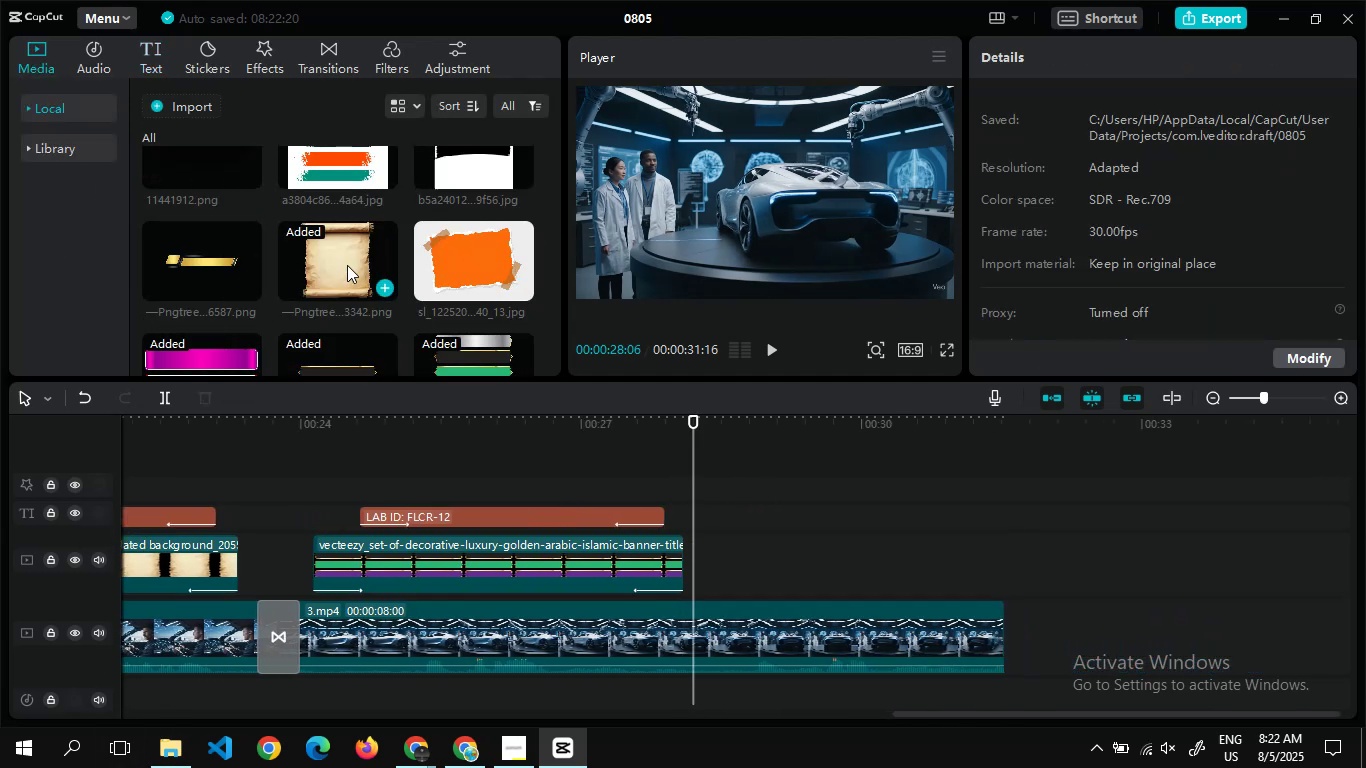 
left_click_drag(start_coordinate=[342, 249], to_coordinate=[693, 557])
 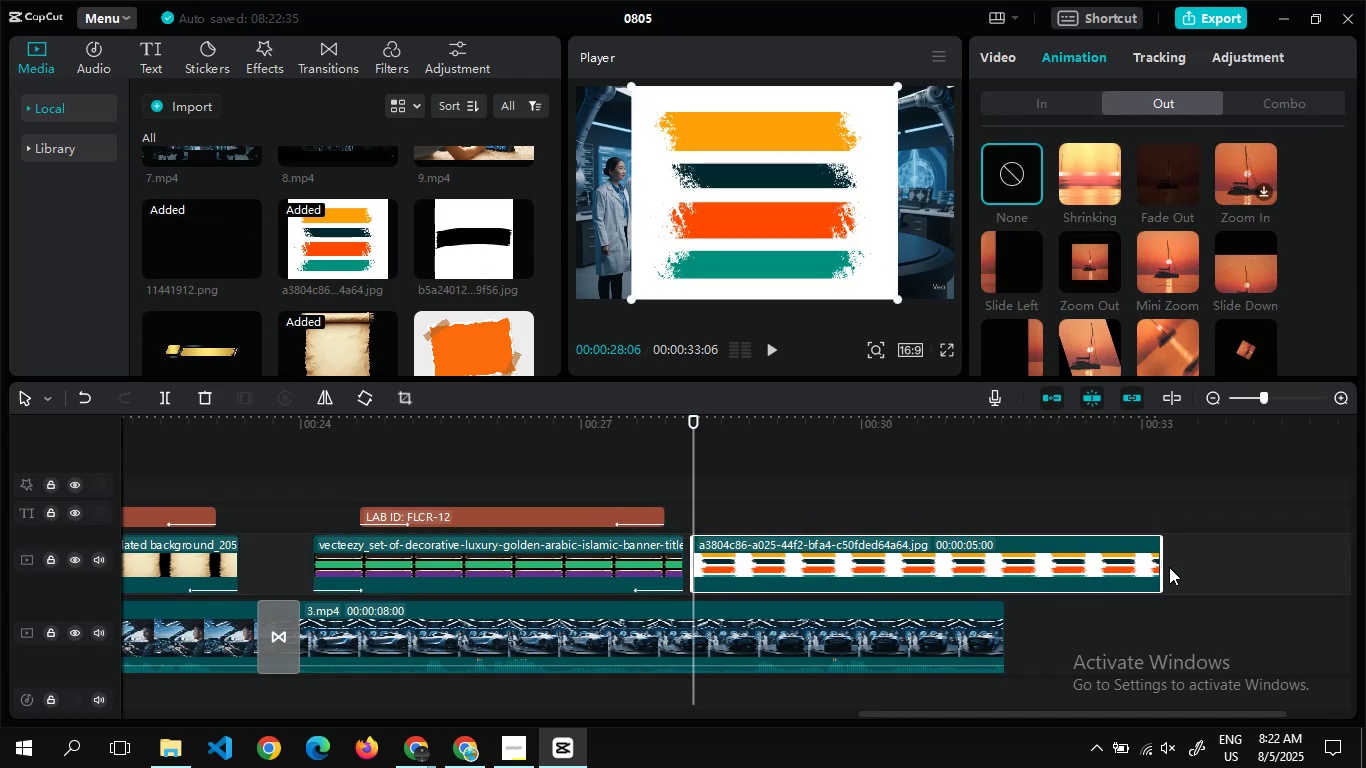 
left_click_drag(start_coordinate=[1164, 566], to_coordinate=[946, 557])
 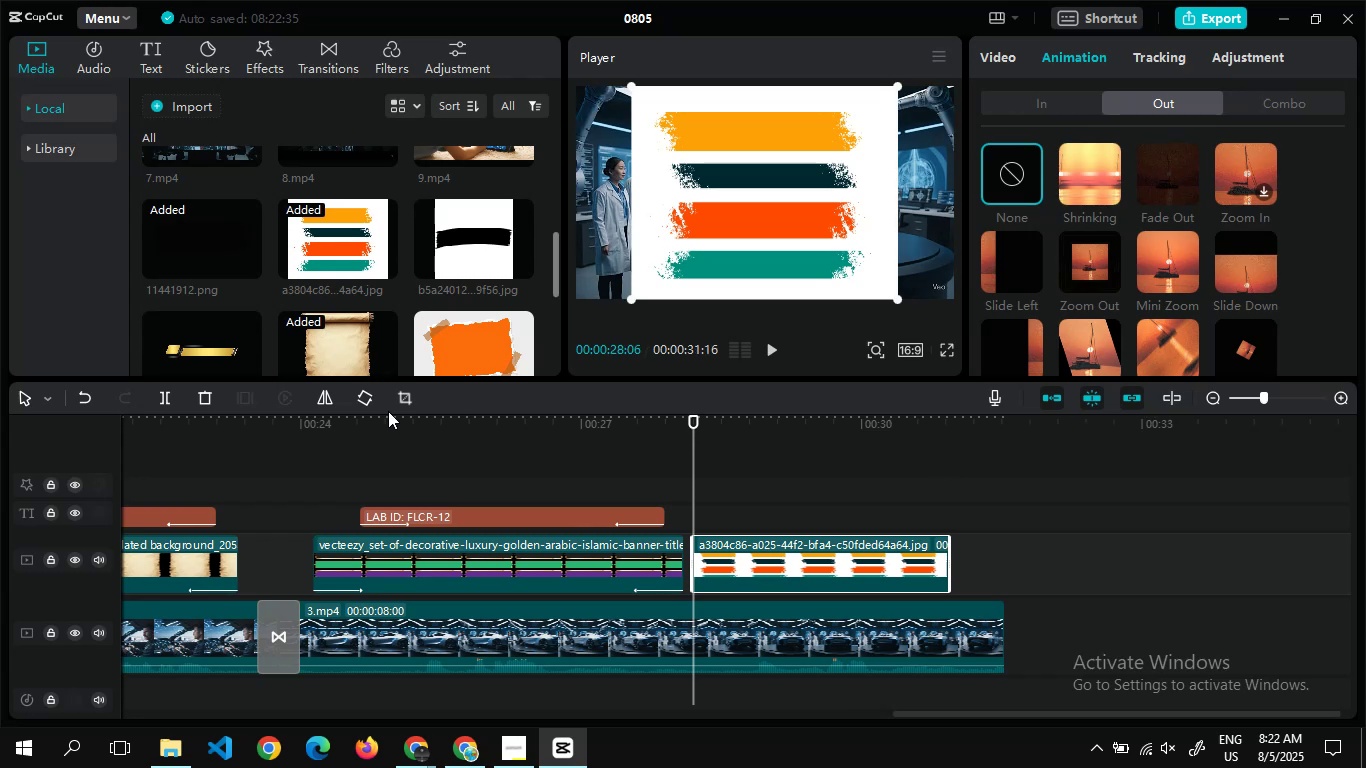 
left_click([401, 398])
 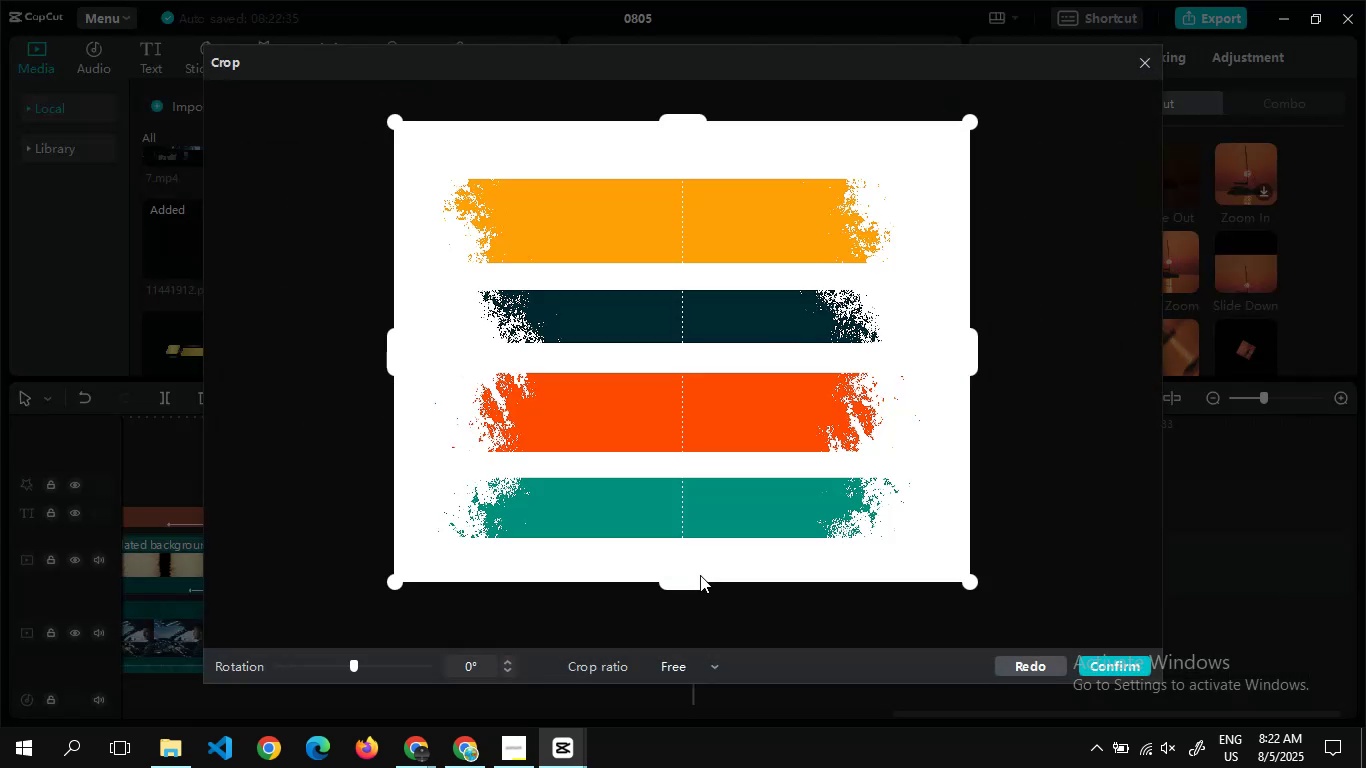 
left_click_drag(start_coordinate=[698, 581], to_coordinate=[693, 342])
 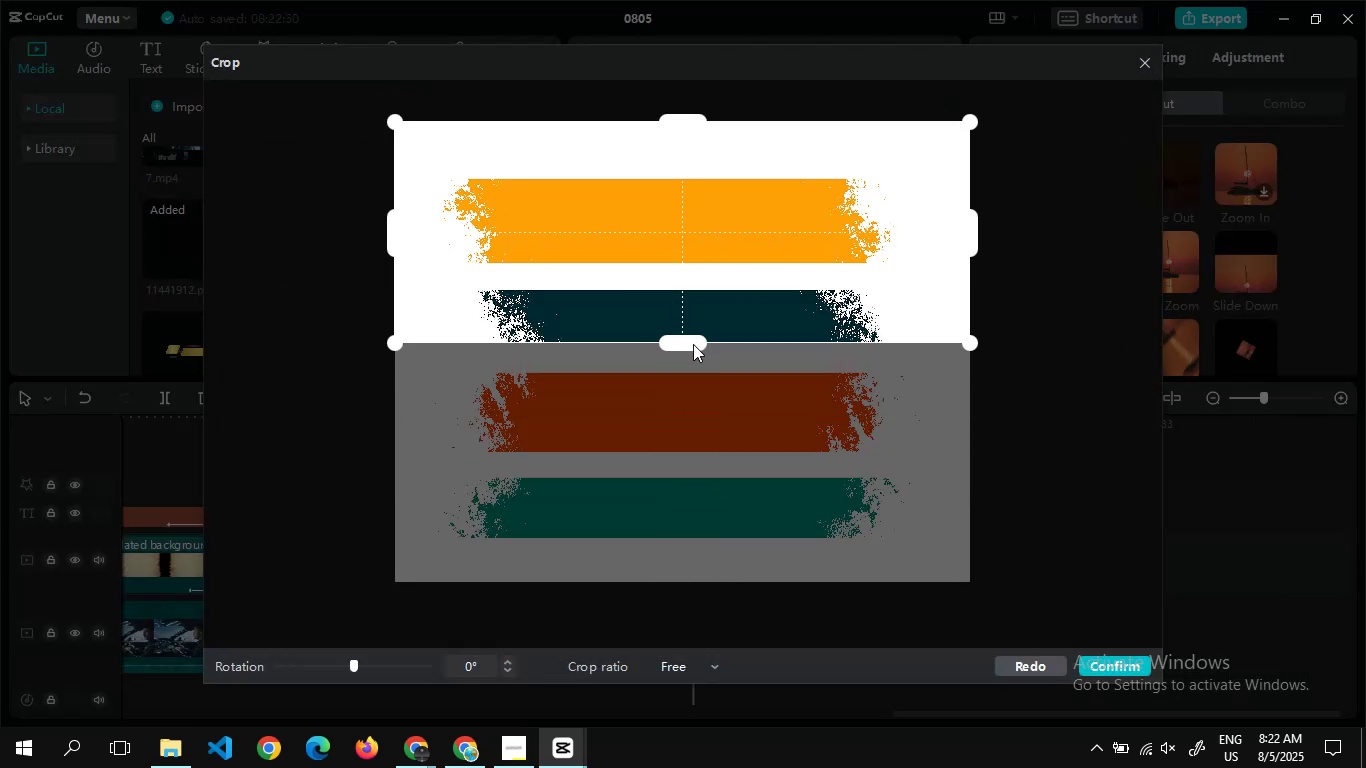 
left_click_drag(start_coordinate=[693, 344], to_coordinate=[693, 286])
 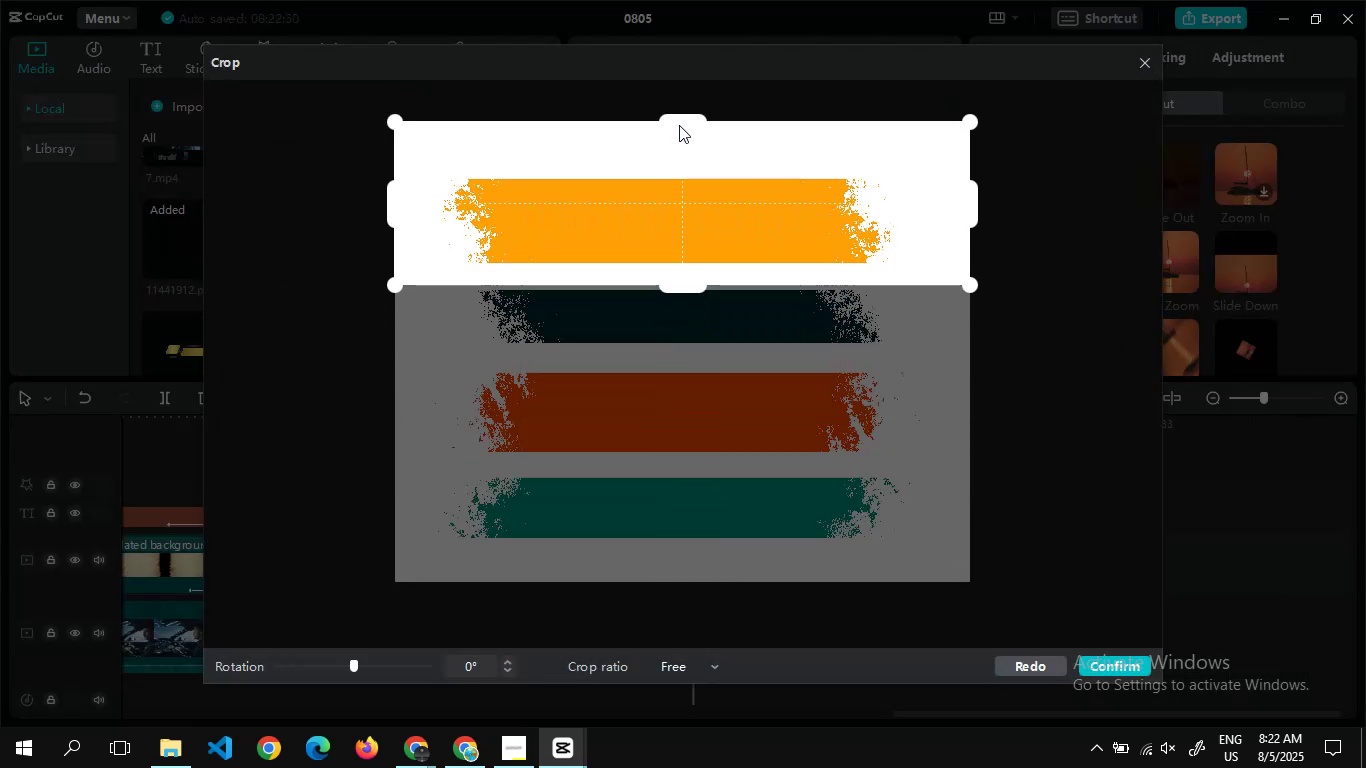 
left_click_drag(start_coordinate=[679, 117], to_coordinate=[679, 140])
 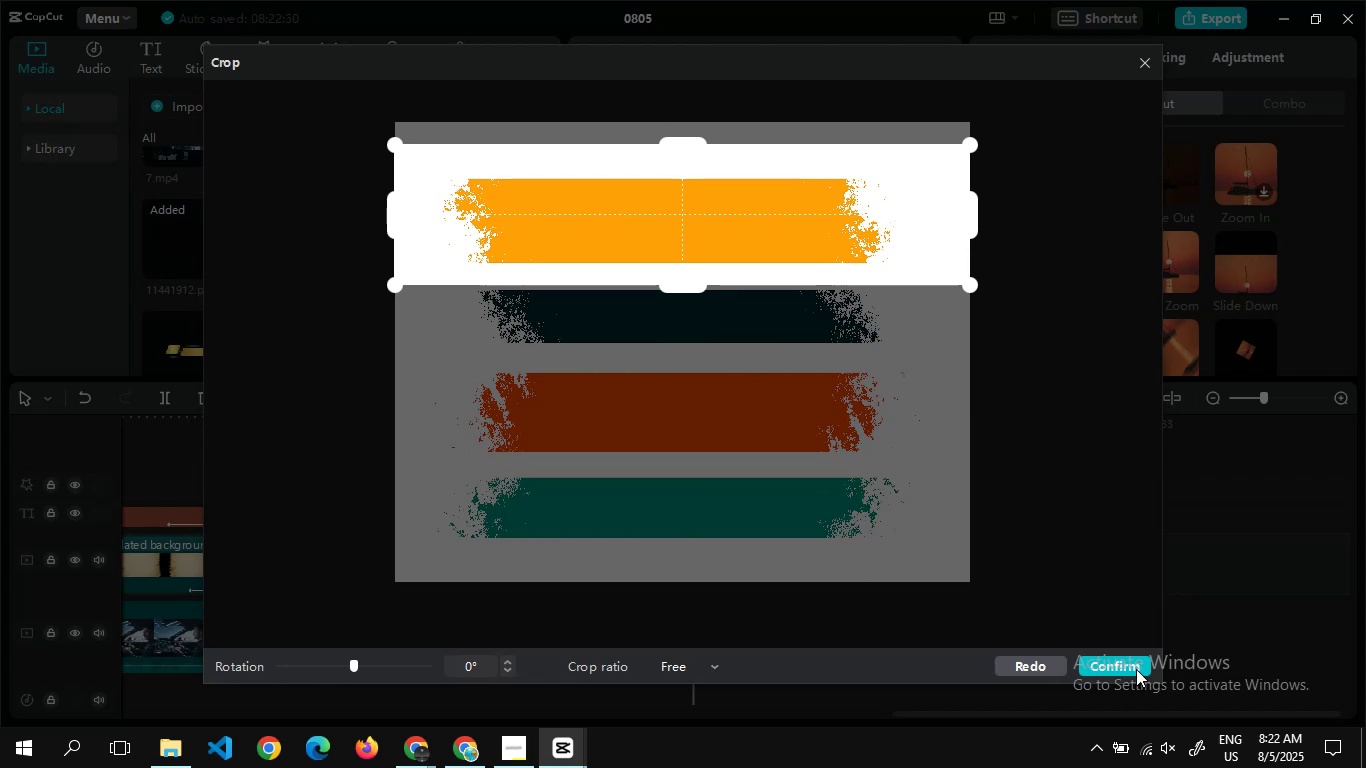 
left_click([1136, 669])
 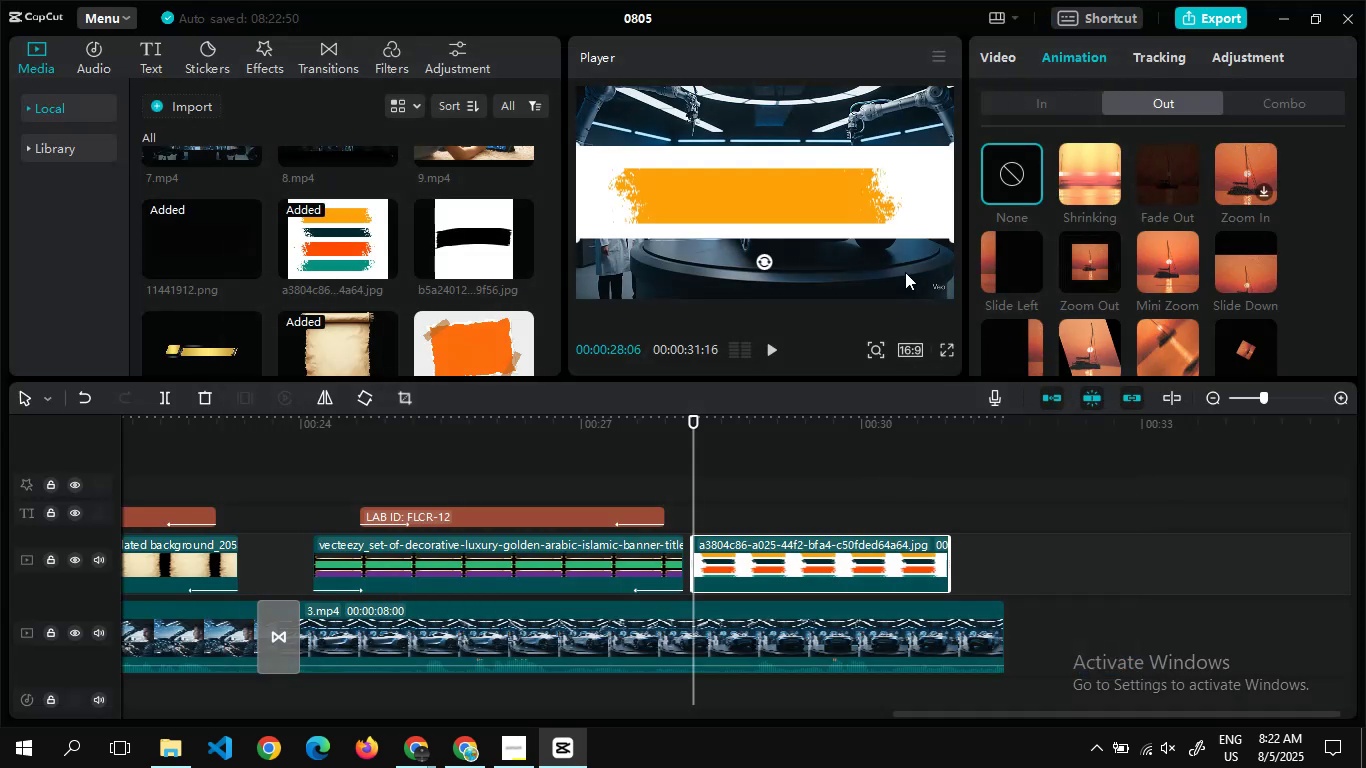 
wait(8.09)
 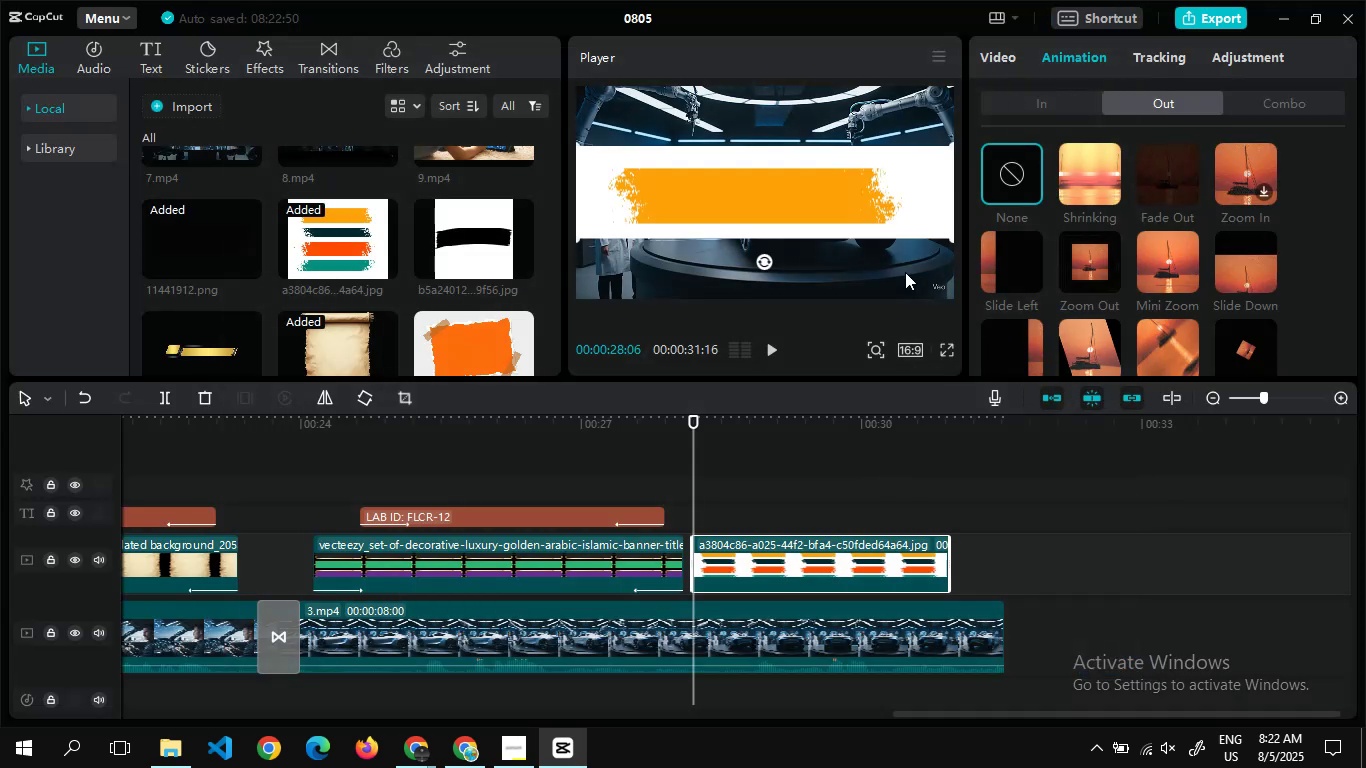 
left_click([994, 53])
 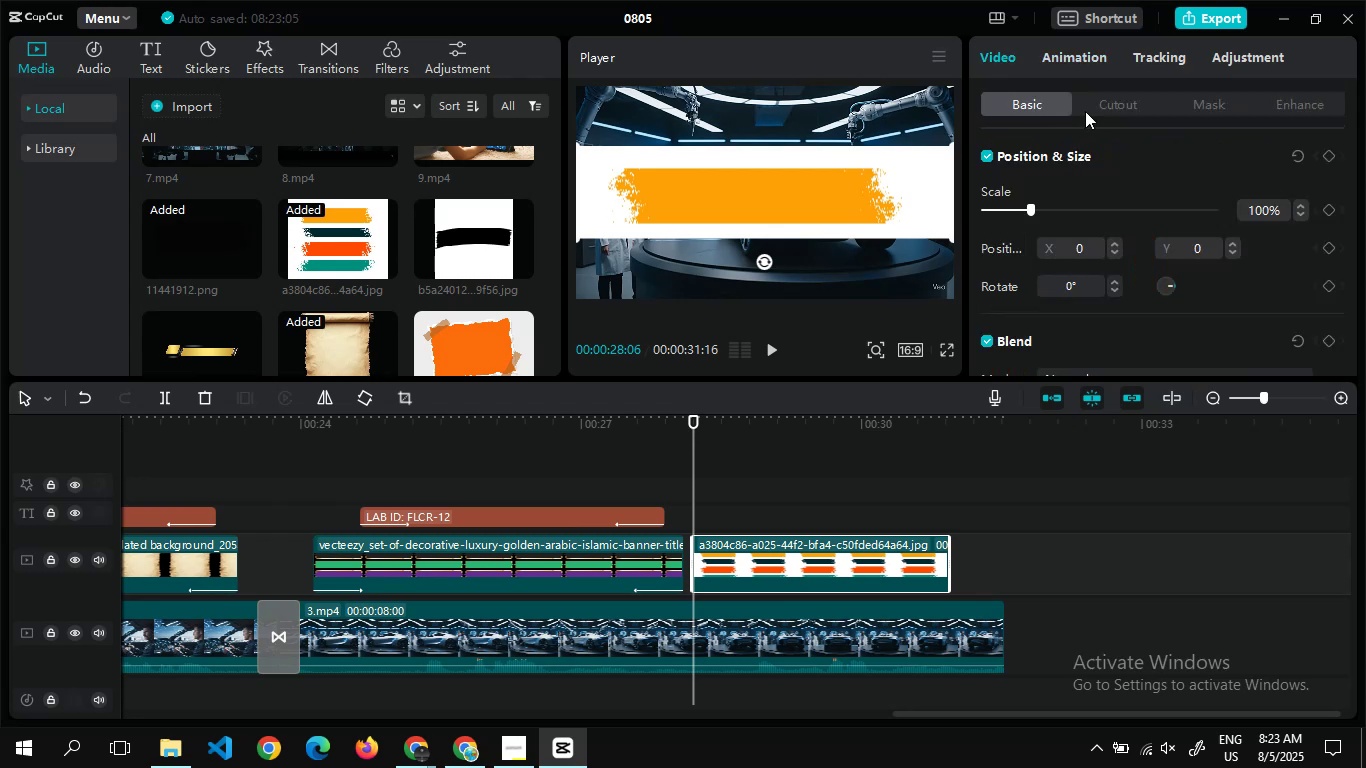 
left_click([1128, 101])
 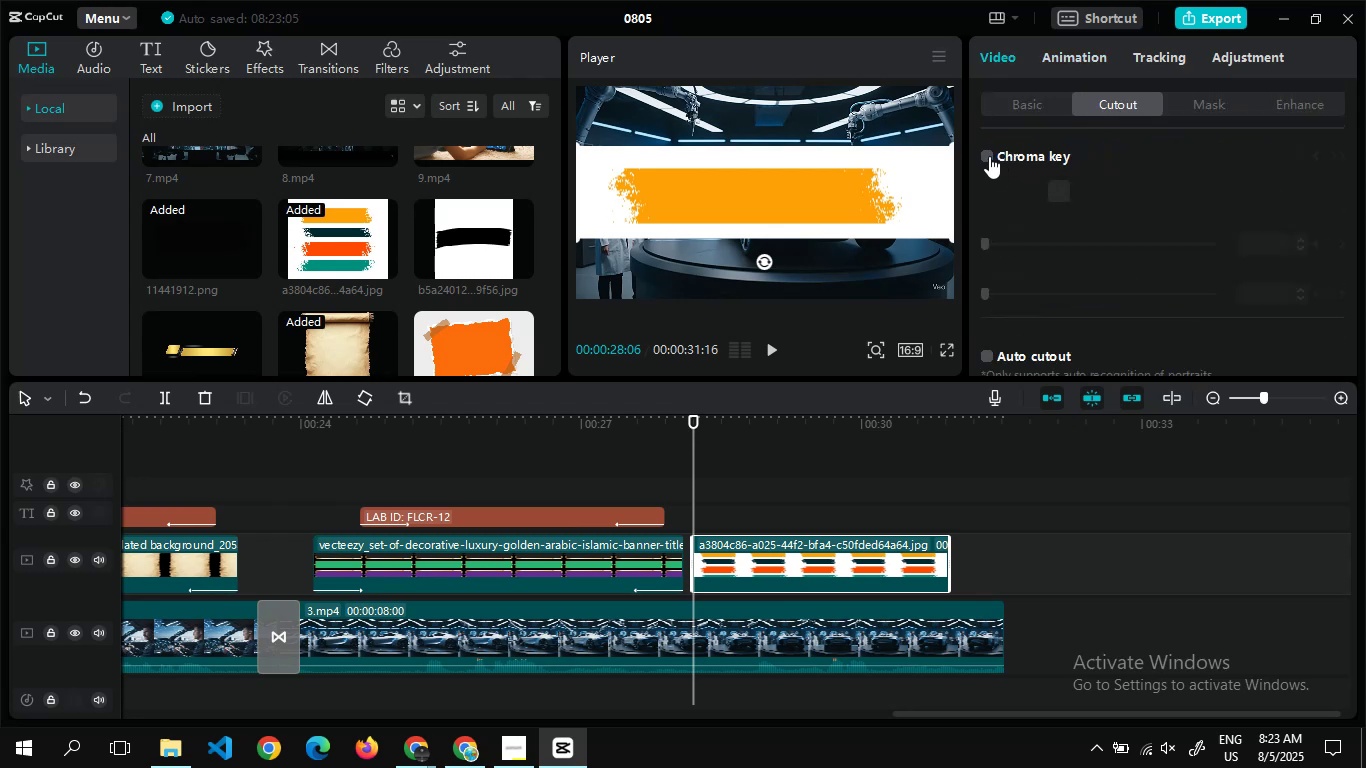 
left_click([989, 156])
 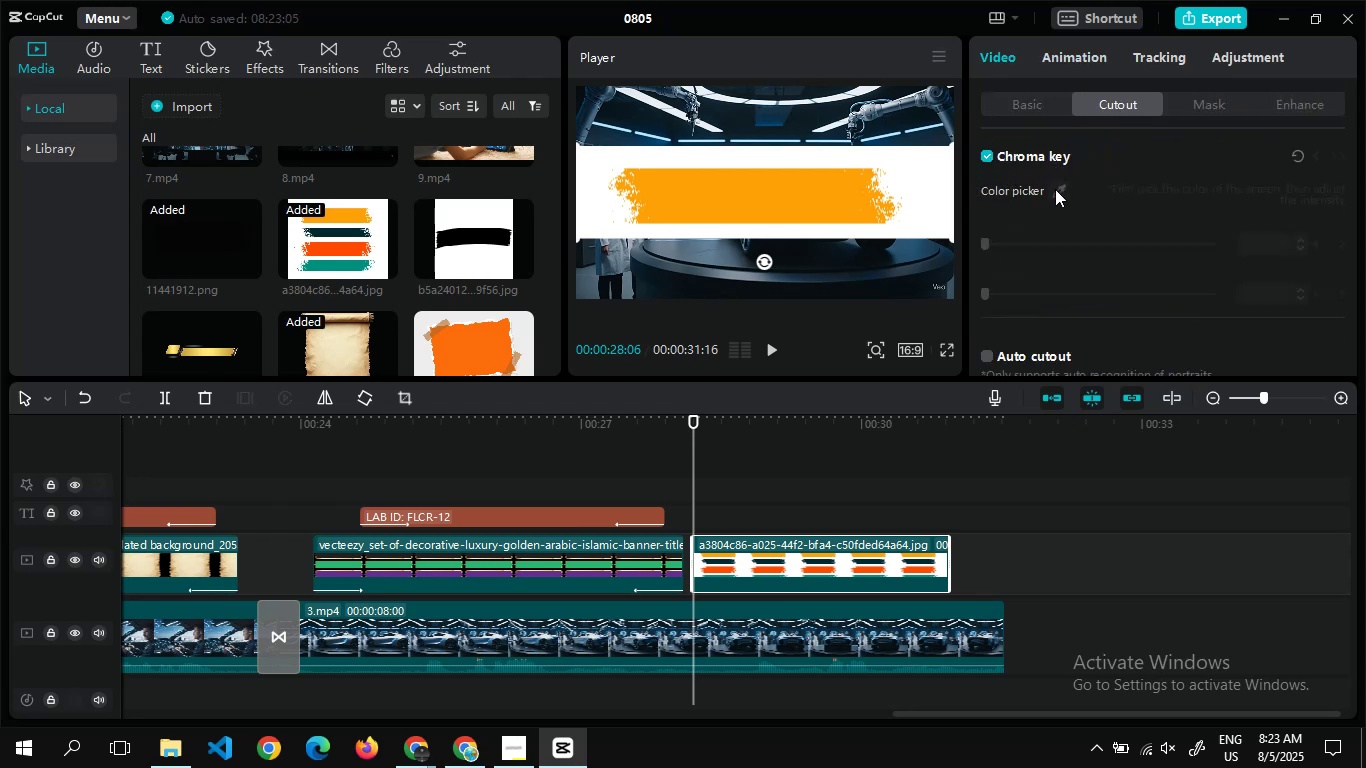 
left_click([1055, 189])
 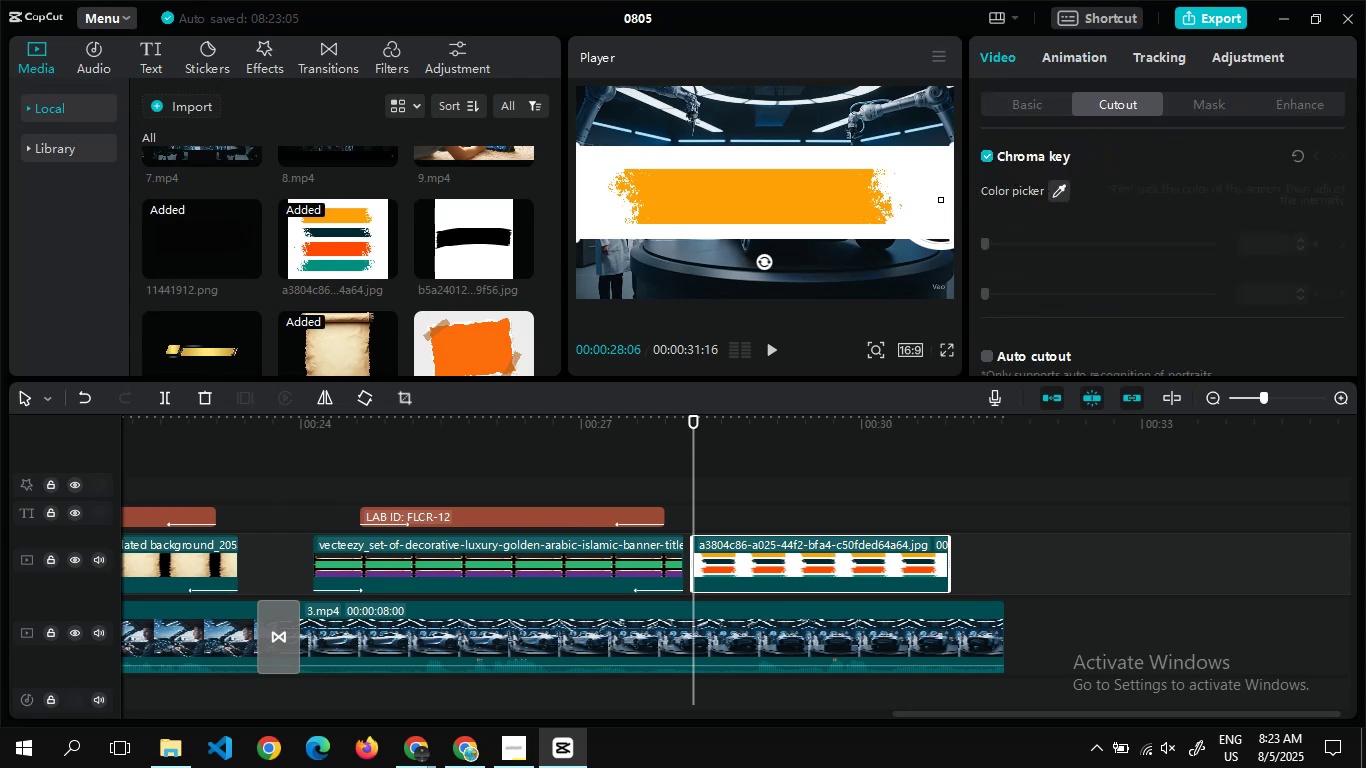 
left_click([941, 200])
 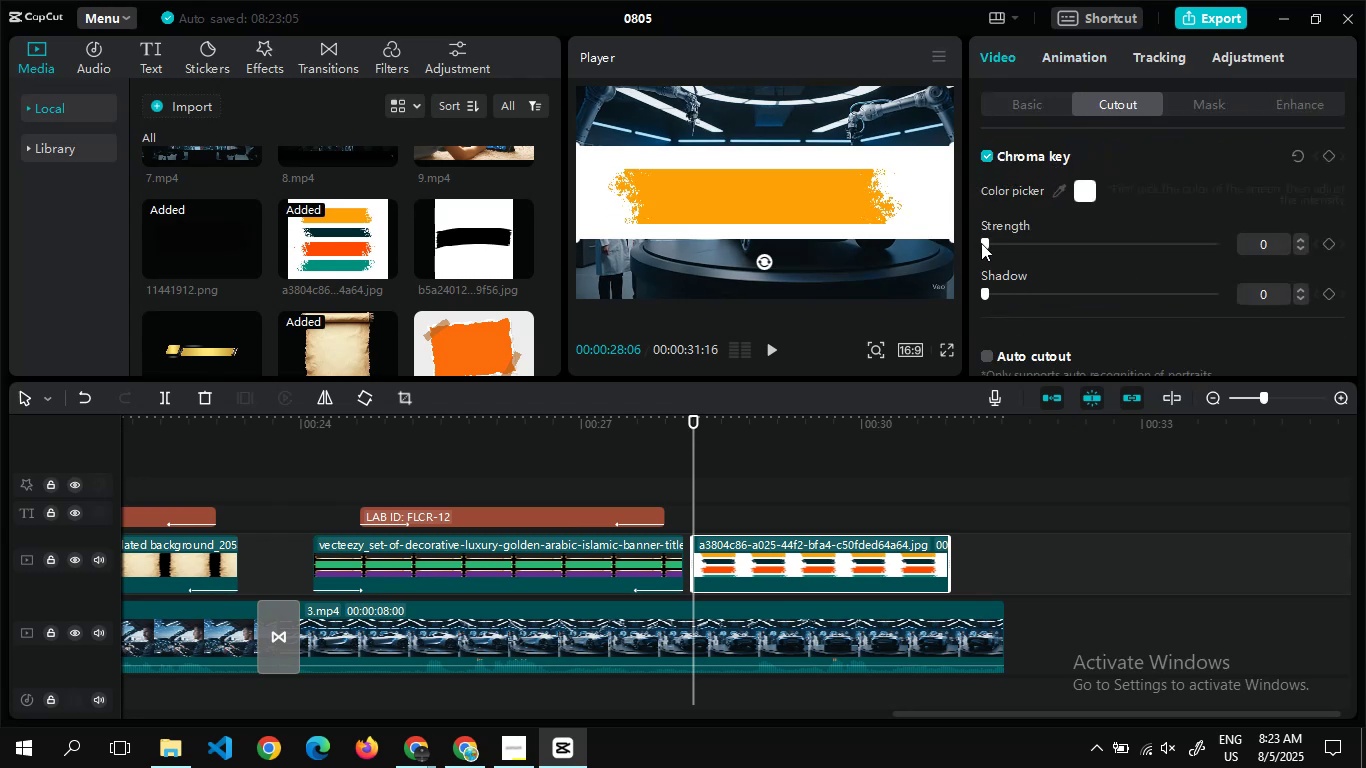 
left_click_drag(start_coordinate=[985, 243], to_coordinate=[1276, 273])
 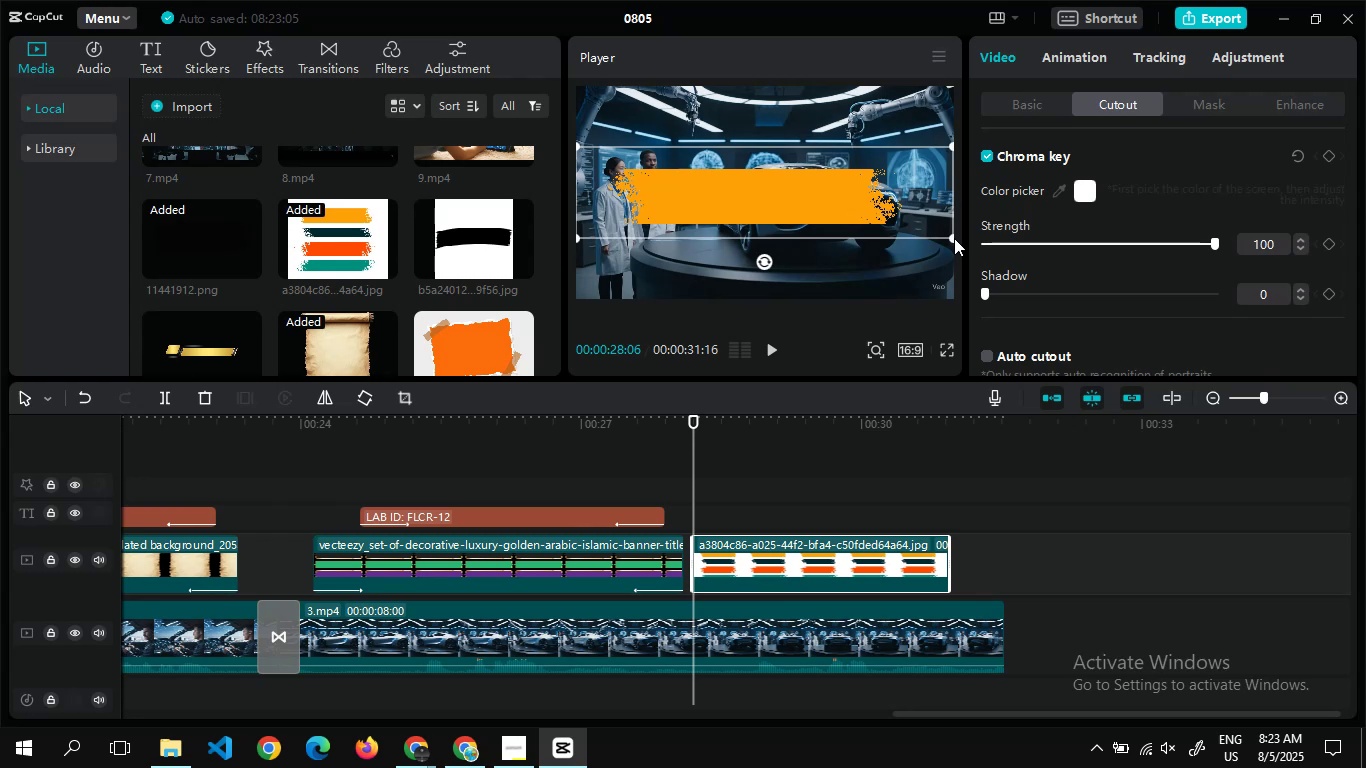 
left_click_drag(start_coordinate=[954, 238], to_coordinate=[948, 239])
 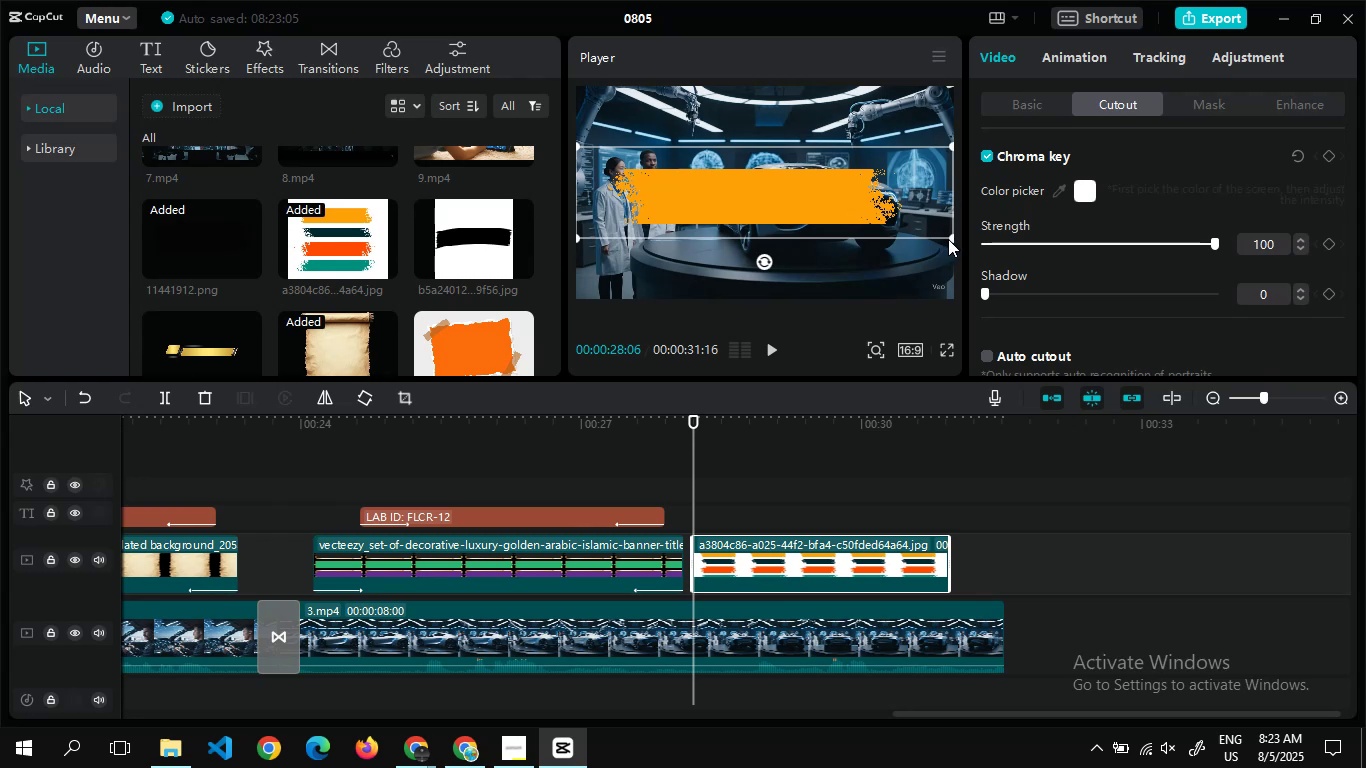 
left_click_drag(start_coordinate=[948, 239], to_coordinate=[911, 223])
 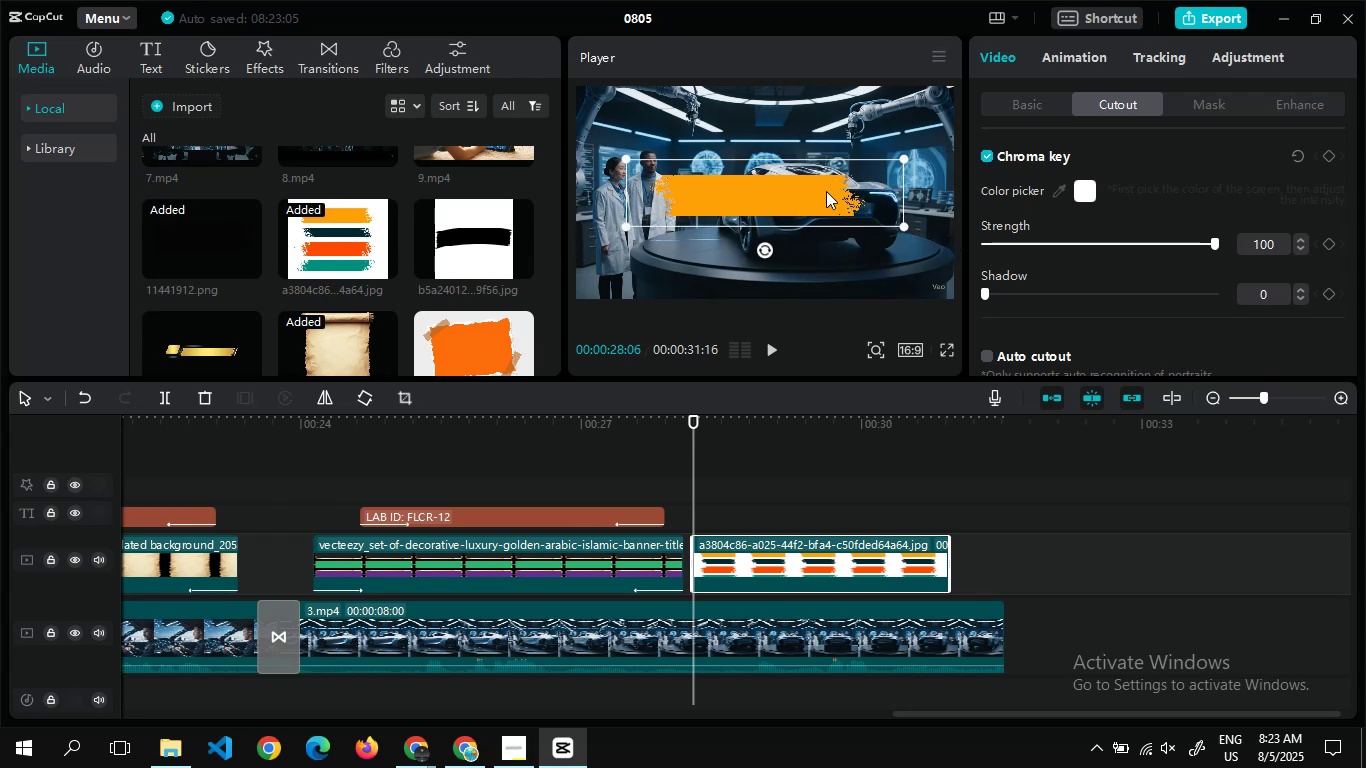 
left_click_drag(start_coordinate=[823, 190], to_coordinate=[752, 268])
 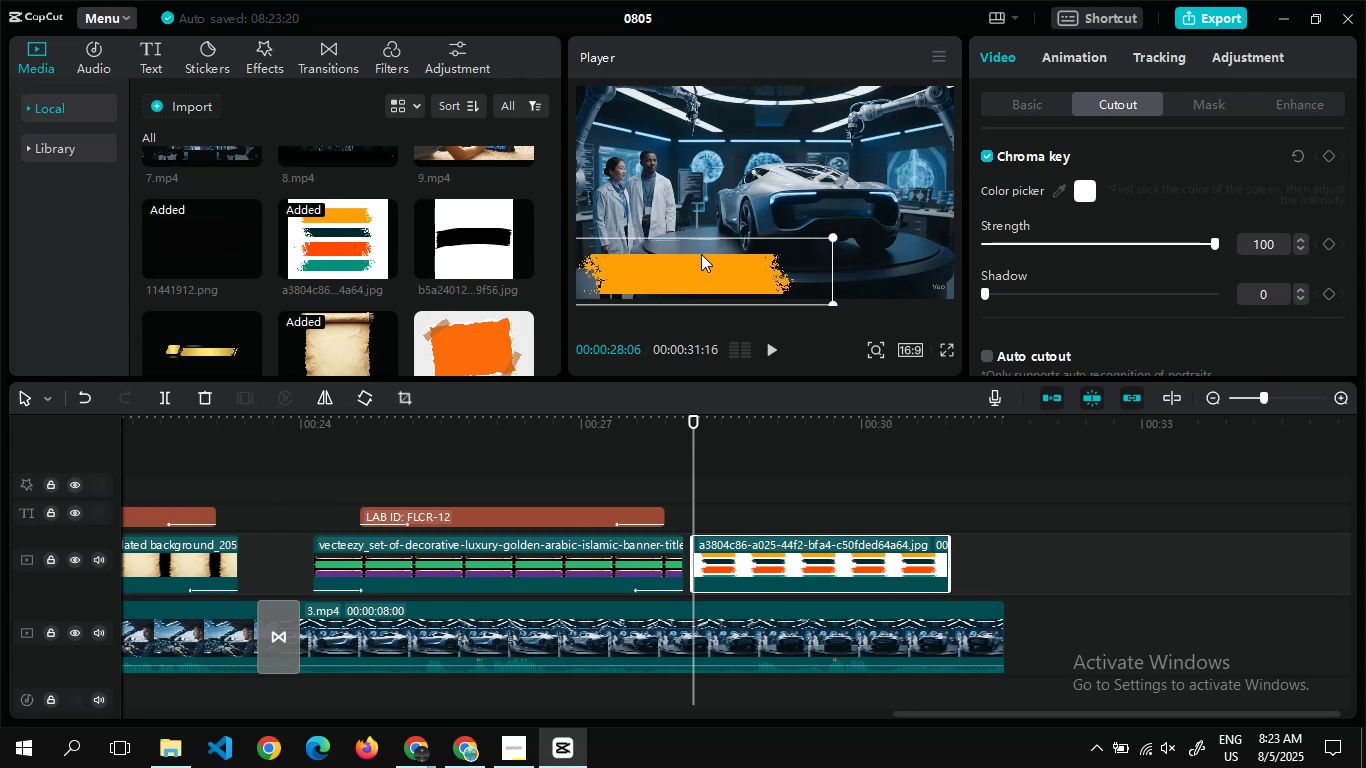 
left_click_drag(start_coordinate=[719, 274], to_coordinate=[883, 273])
 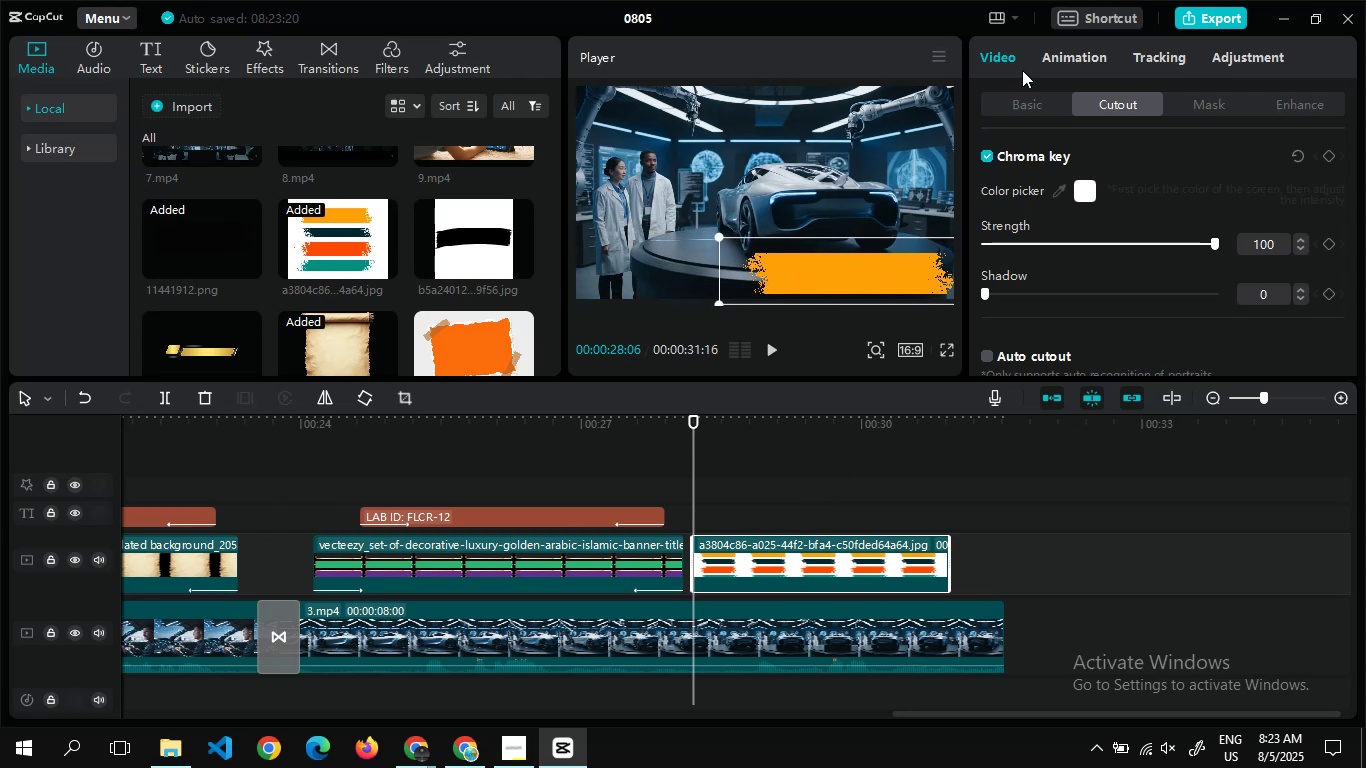 
left_click([1063, 59])
 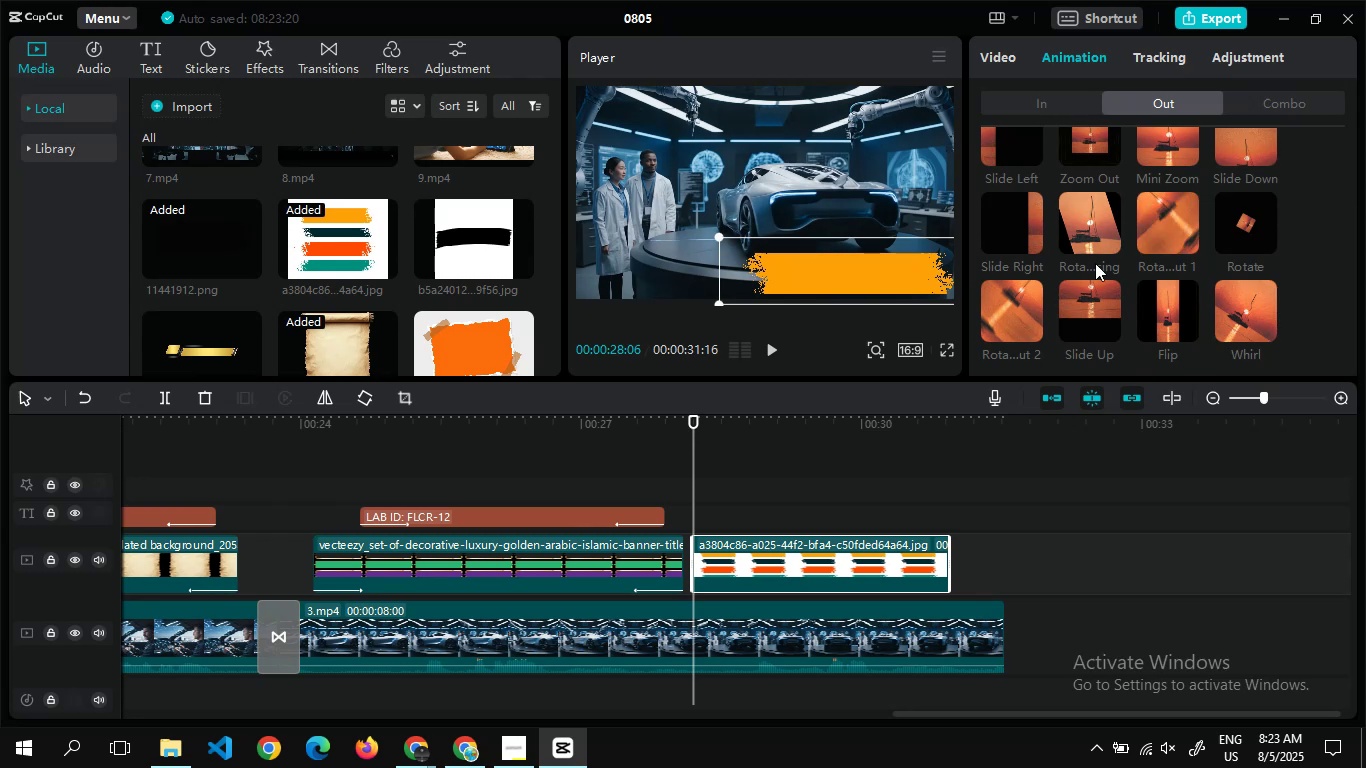 
left_click([1178, 344])
 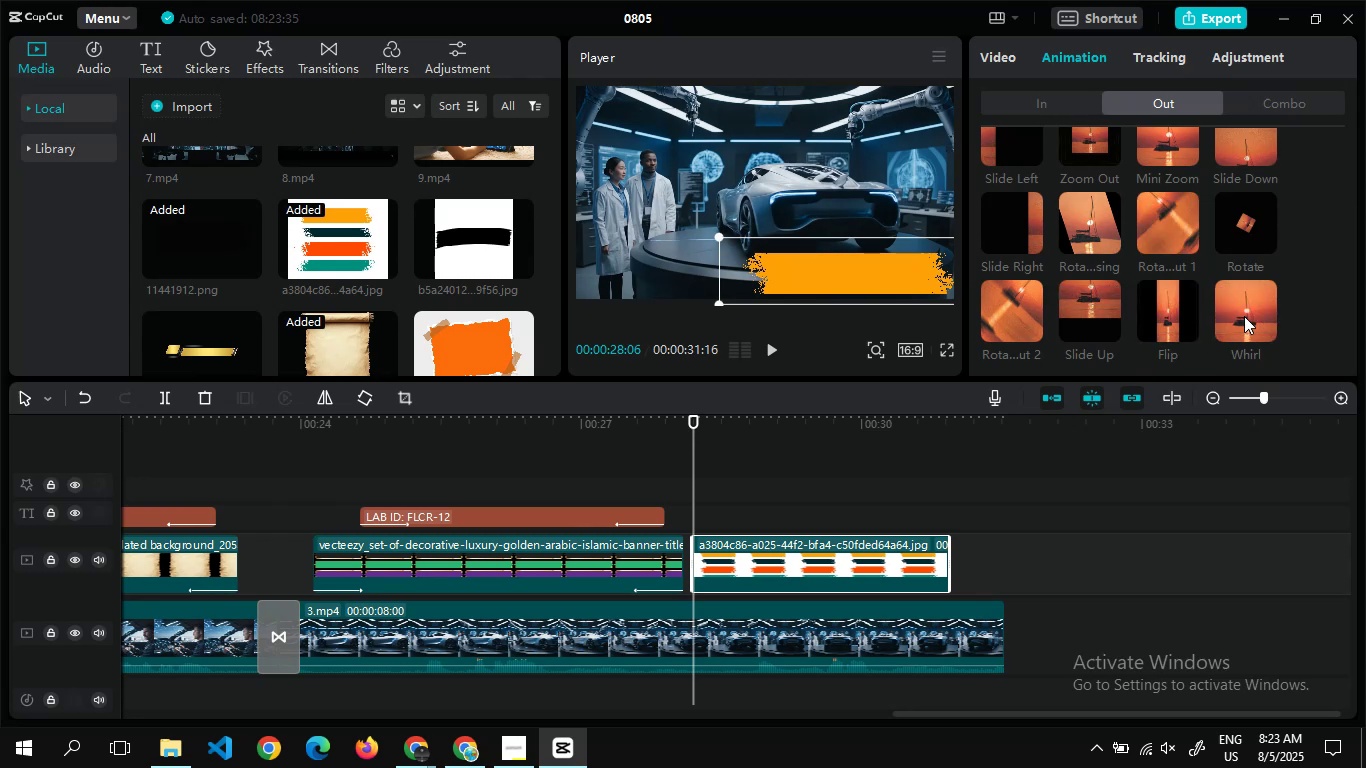 
left_click([1244, 316])
 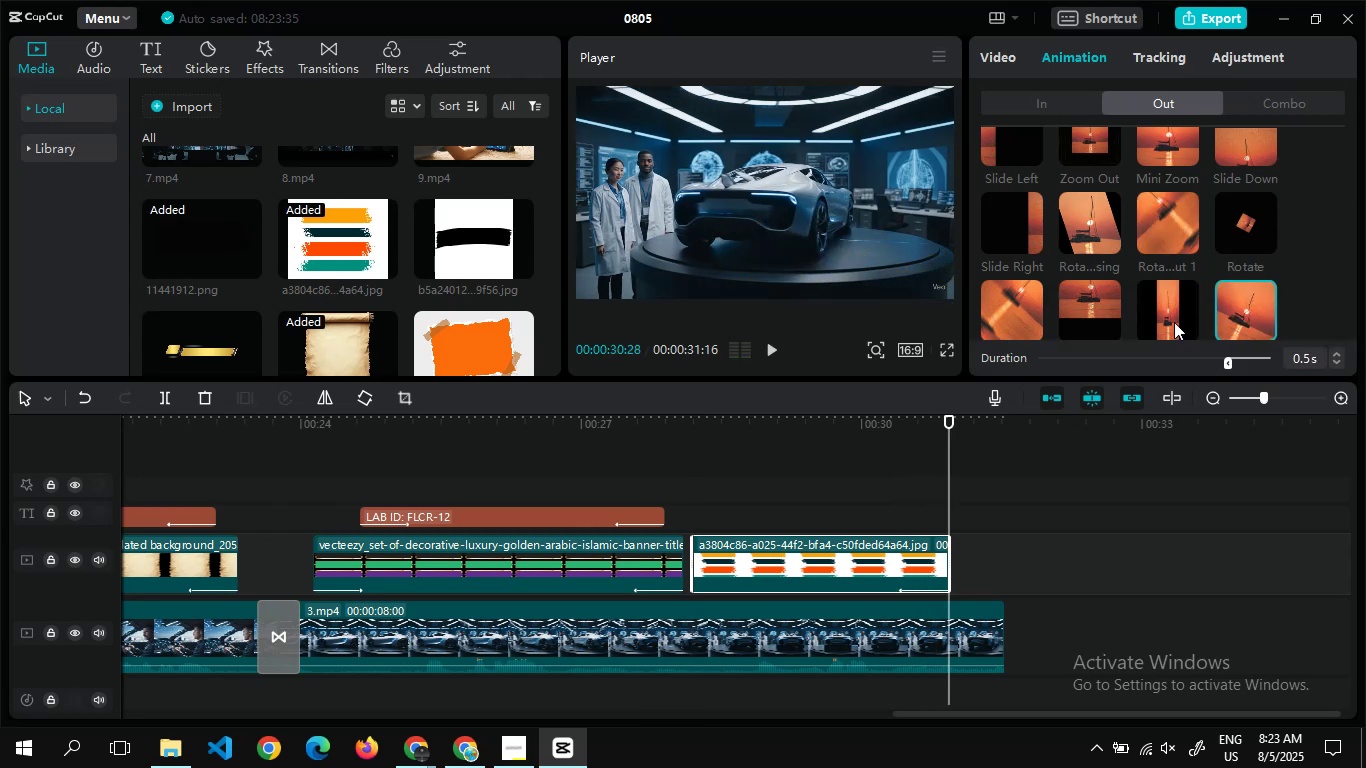 
left_click([1116, 302])
 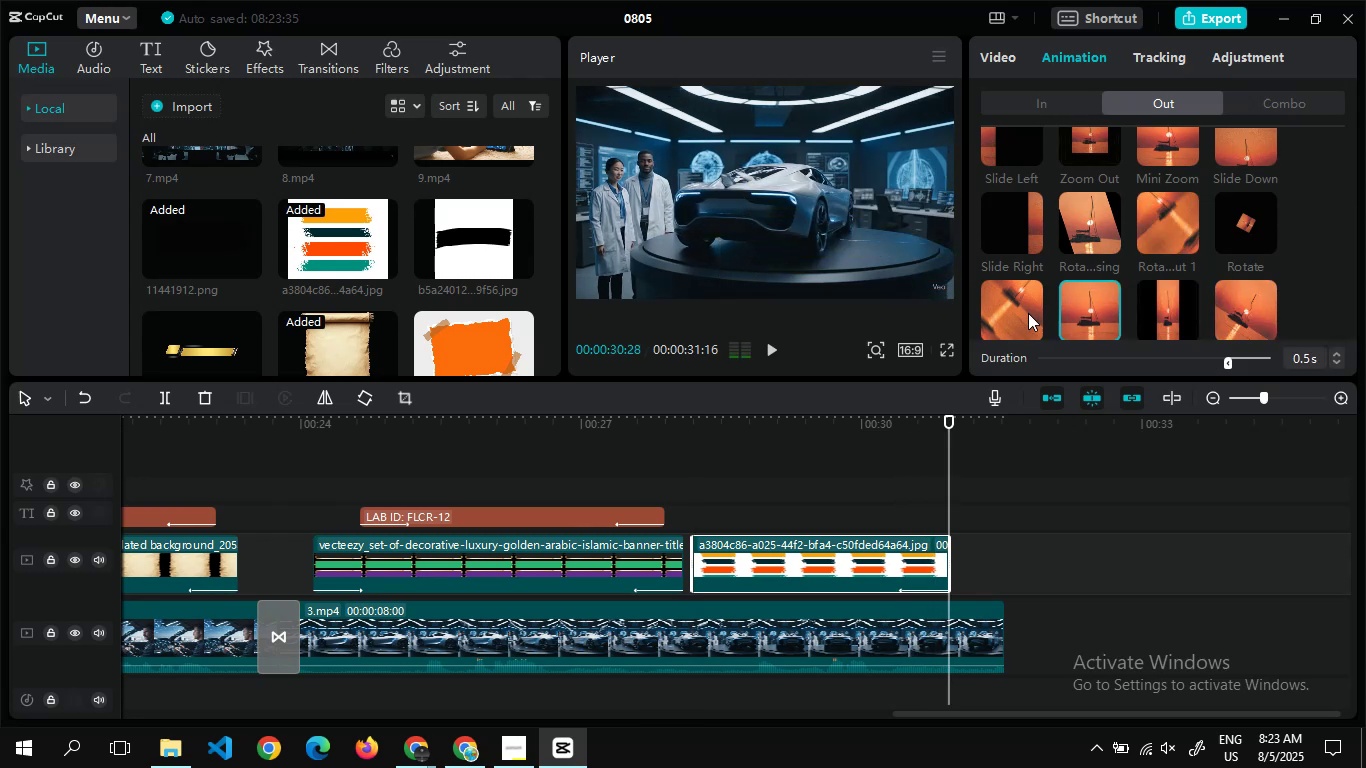 
left_click([1017, 310])
 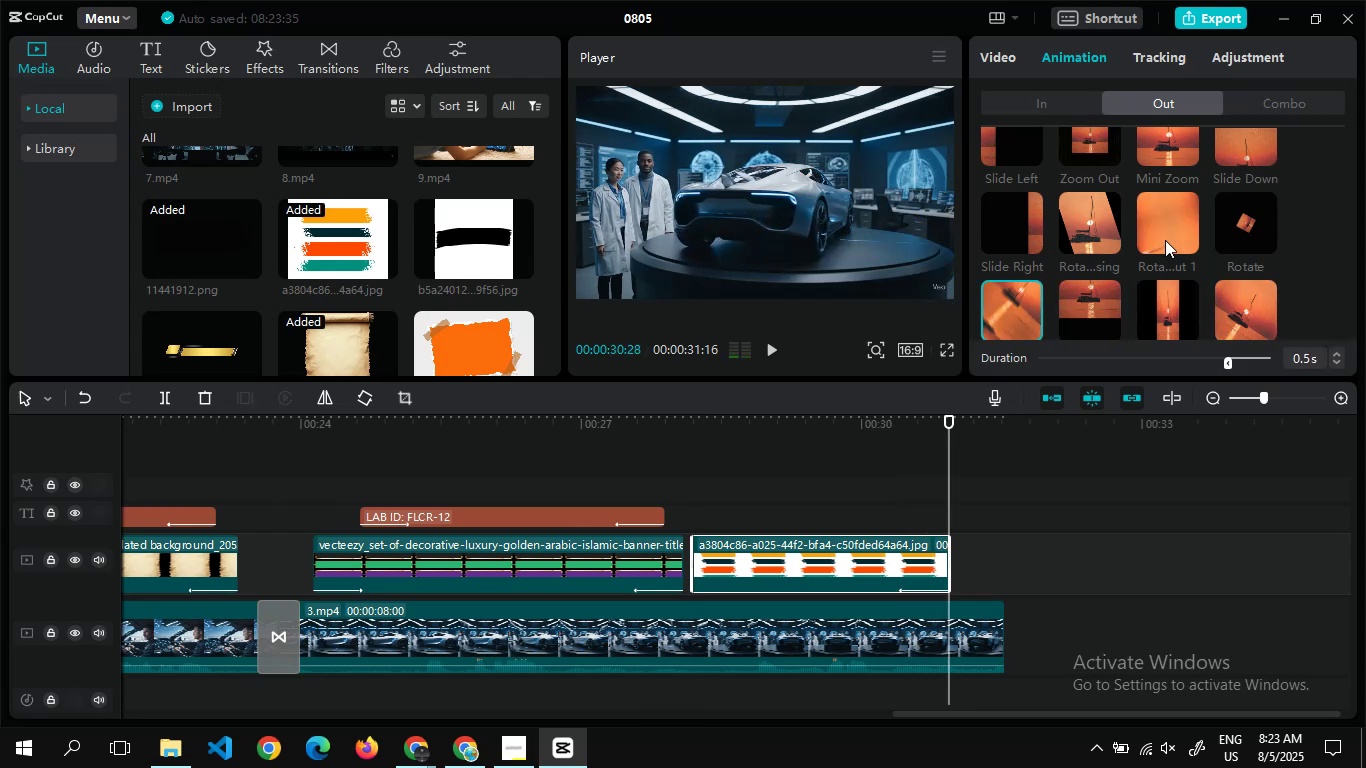 
left_click([1212, 228])
 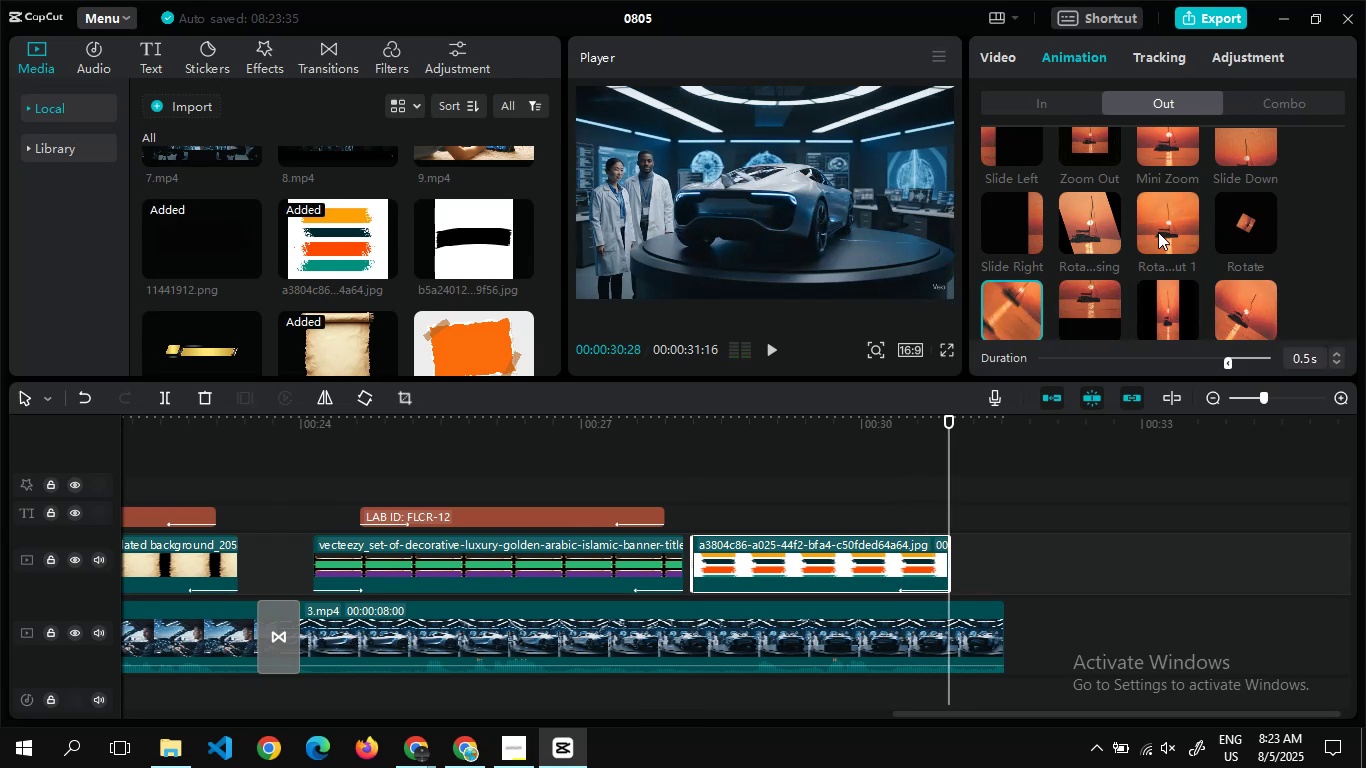 
left_click([1158, 232])
 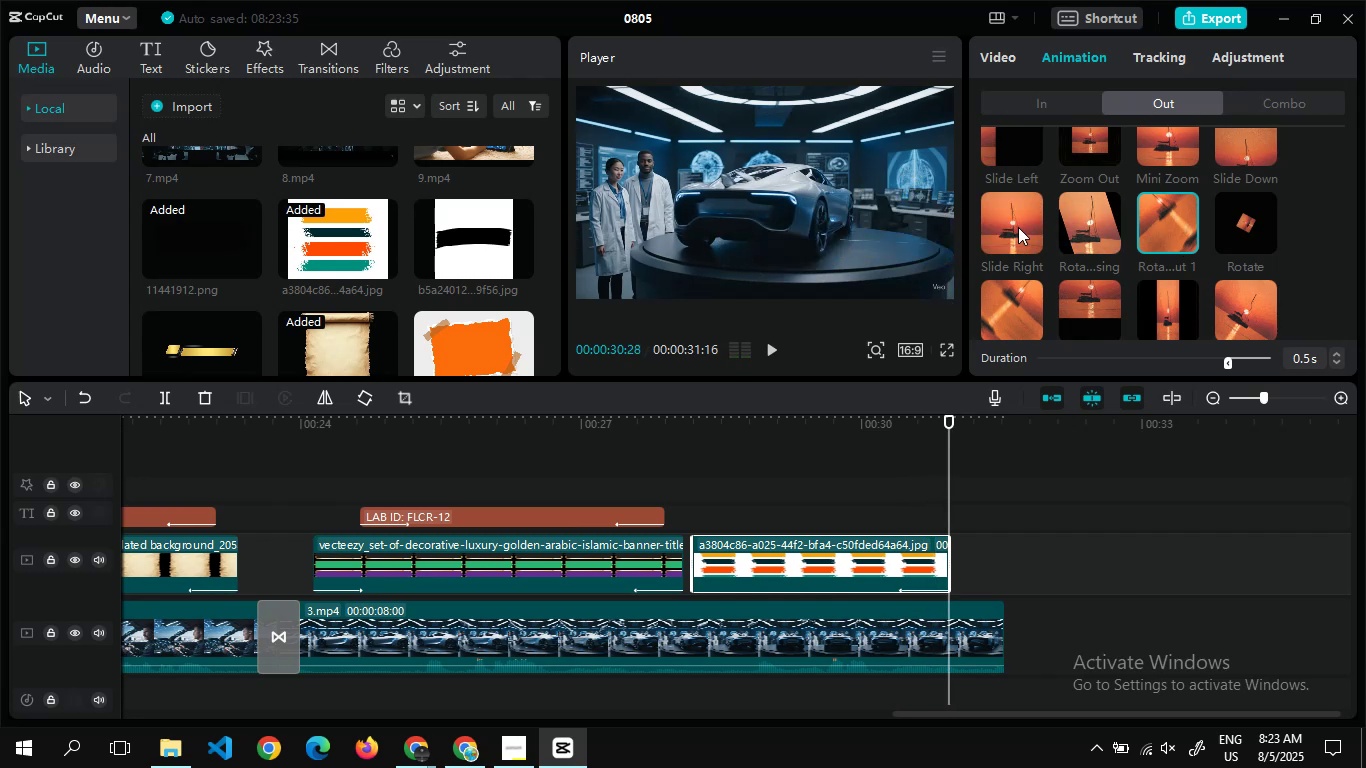 
left_click([1018, 227])
 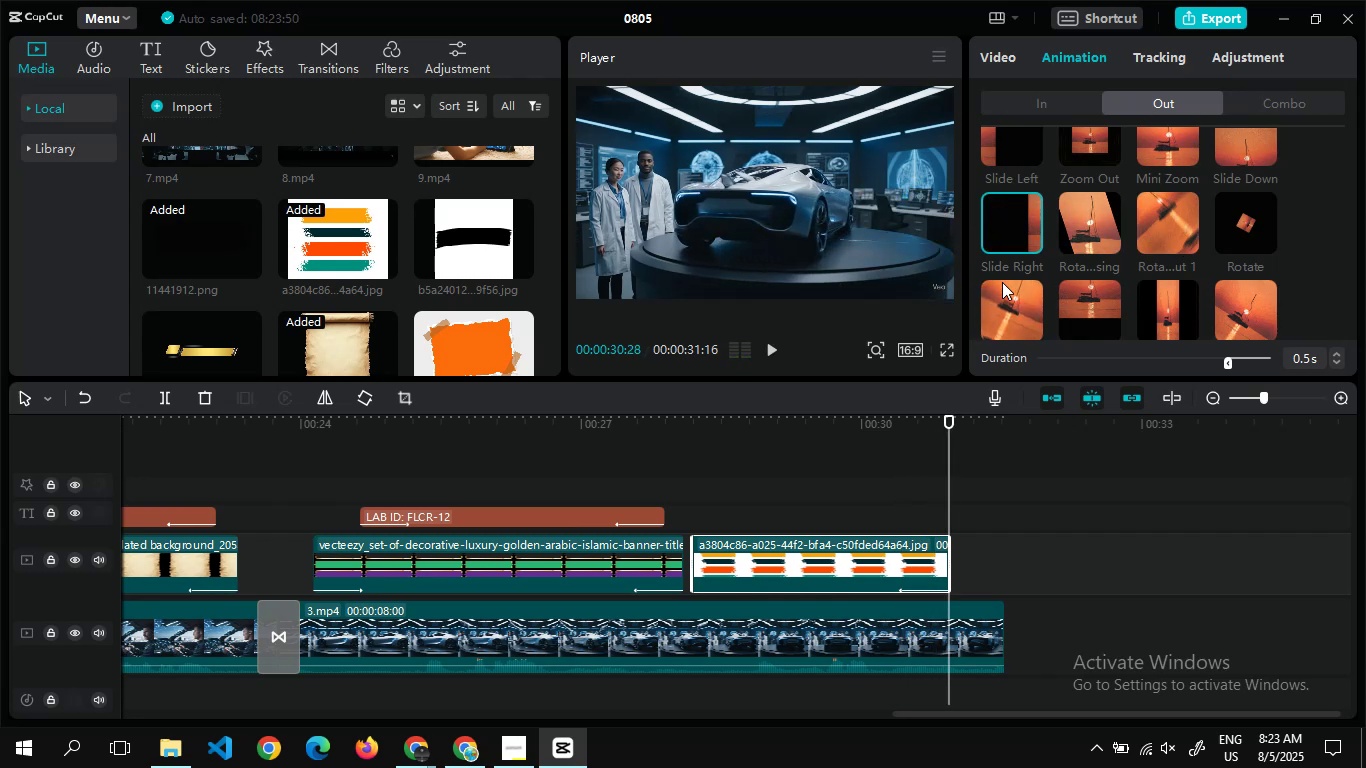 
wait(7.77)
 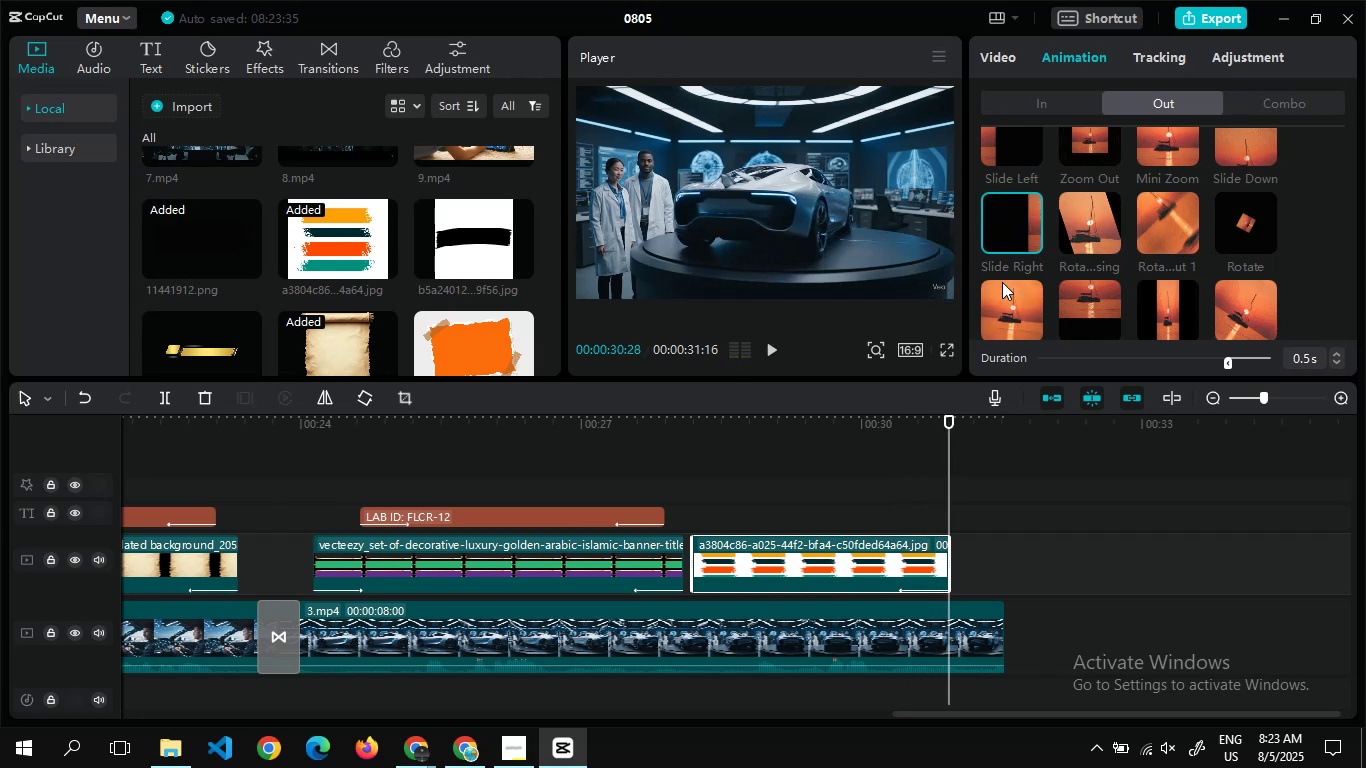 
left_click([1047, 98])
 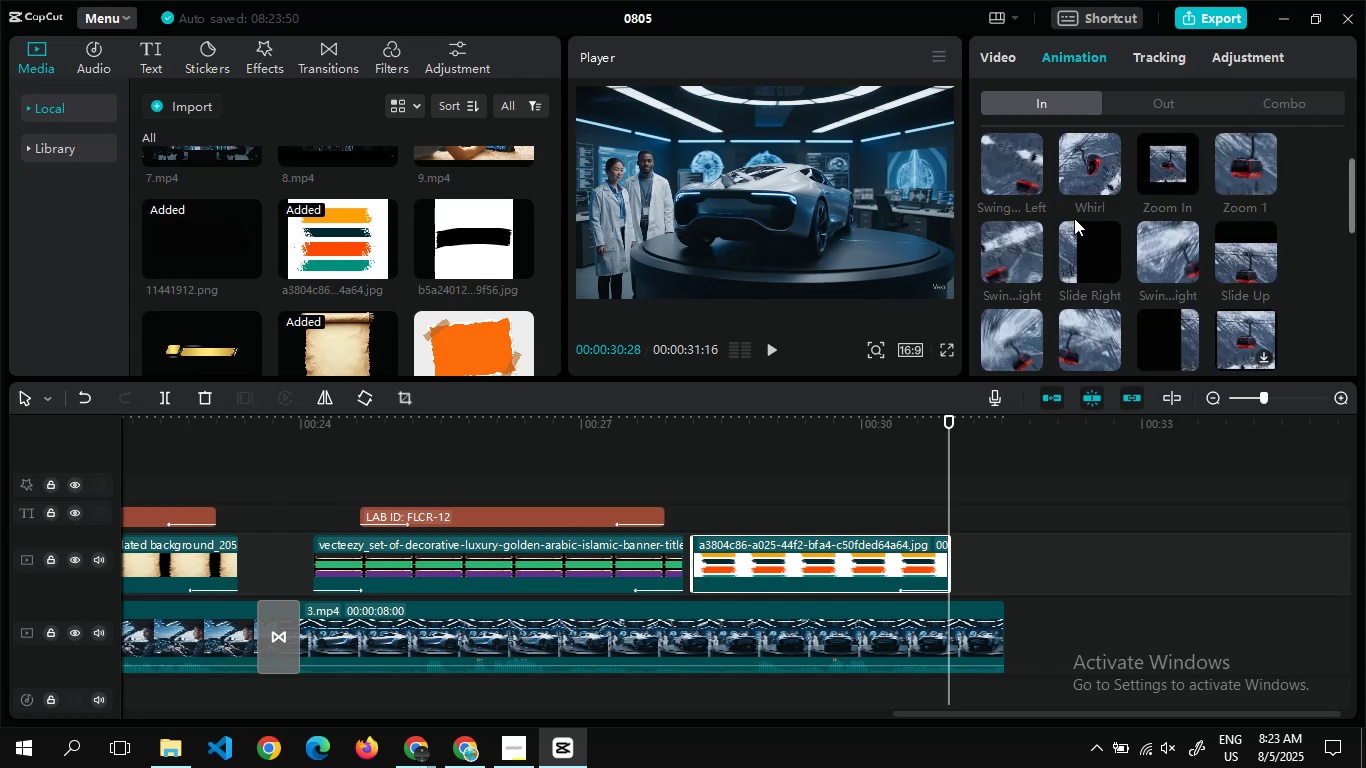 
left_click([1021, 238])
 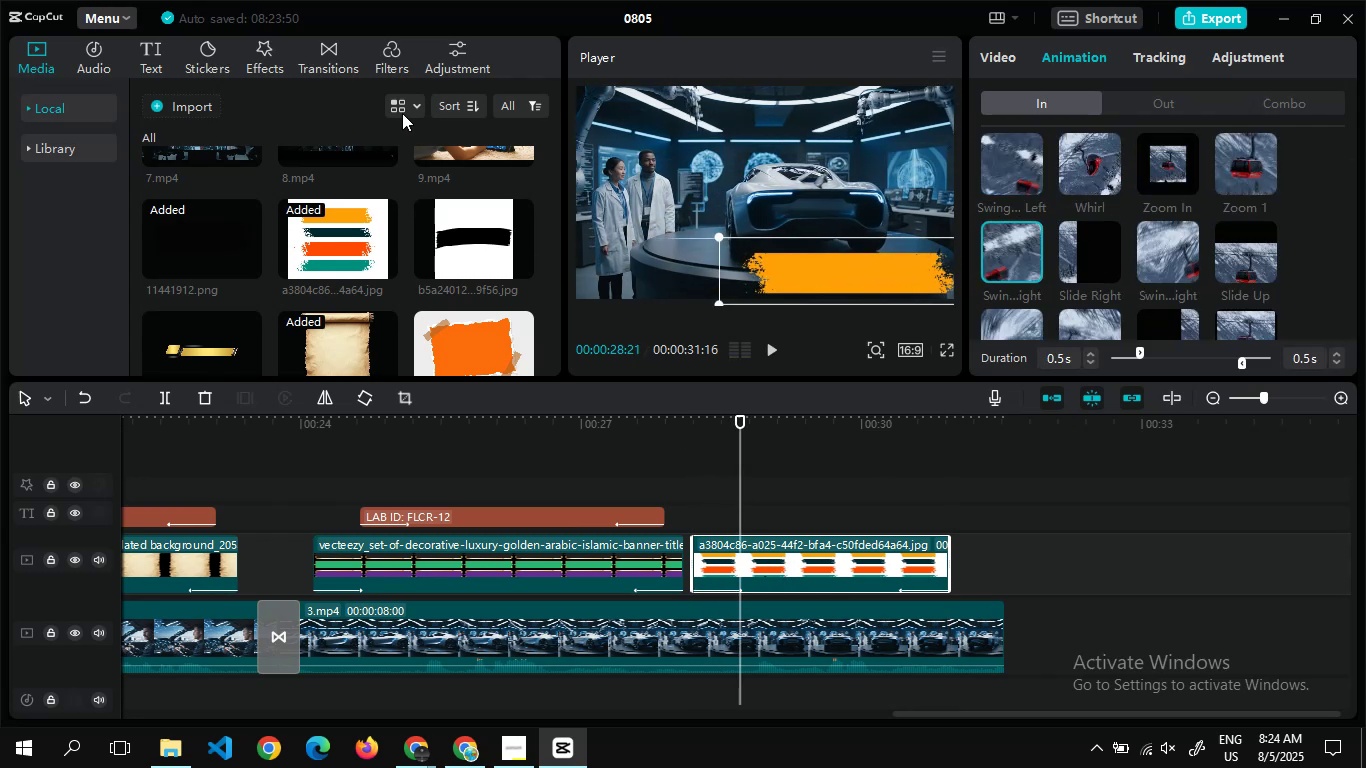 
left_click([135, 68])
 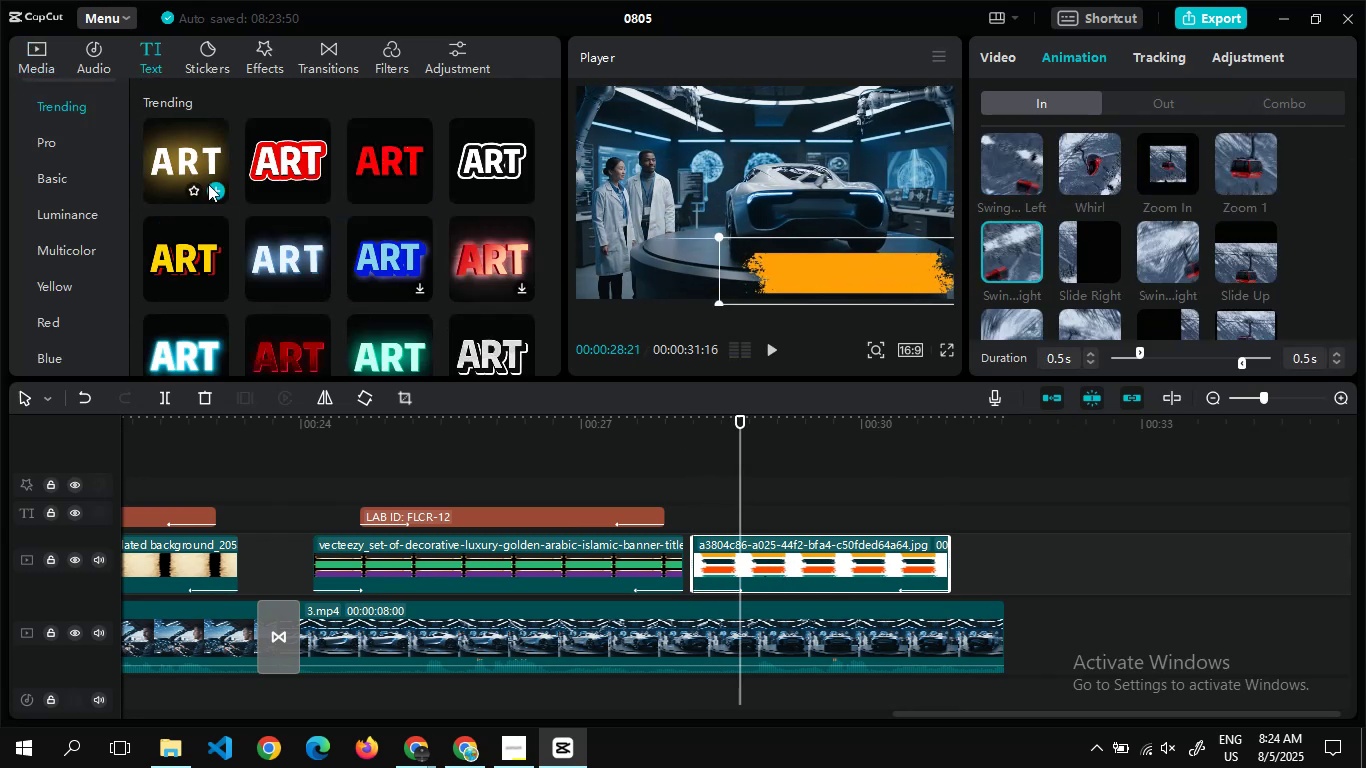 
left_click([209, 184])
 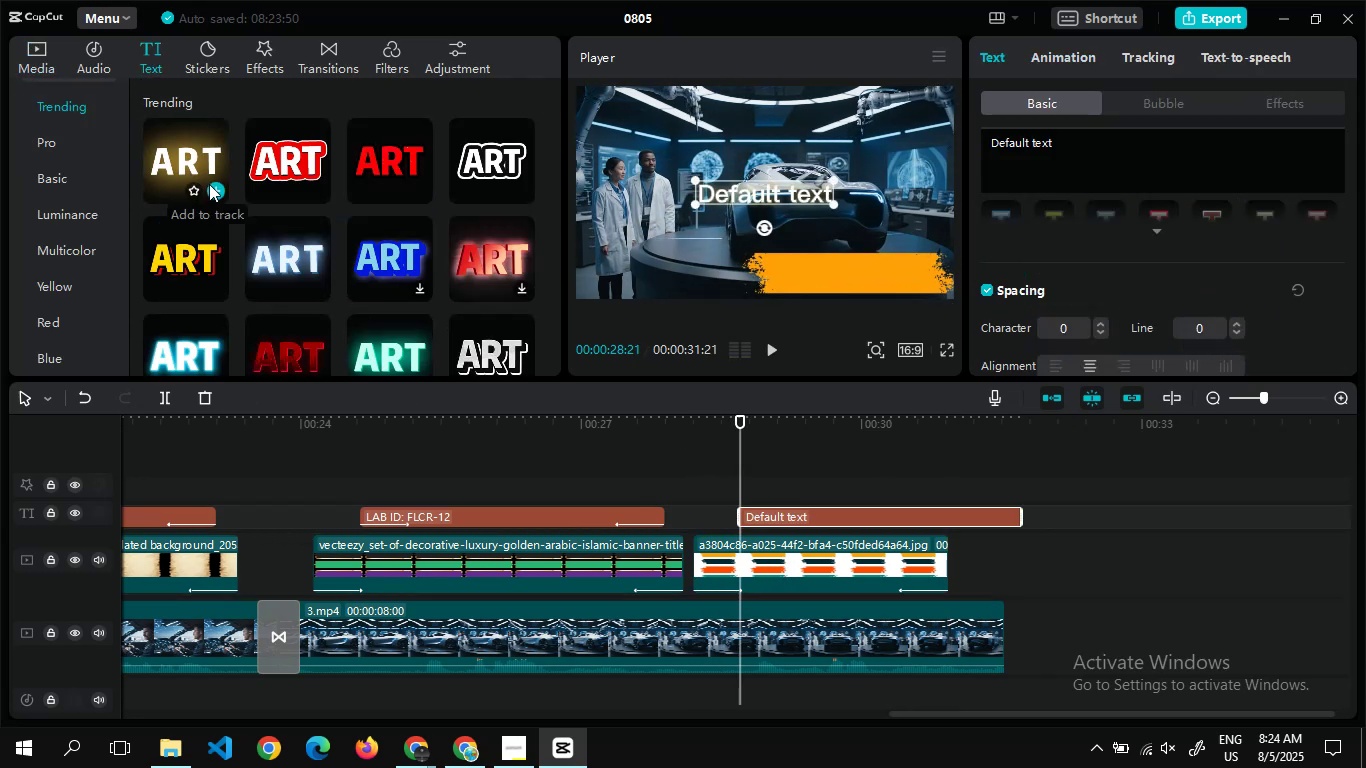 
key(Alt+AltLeft)
 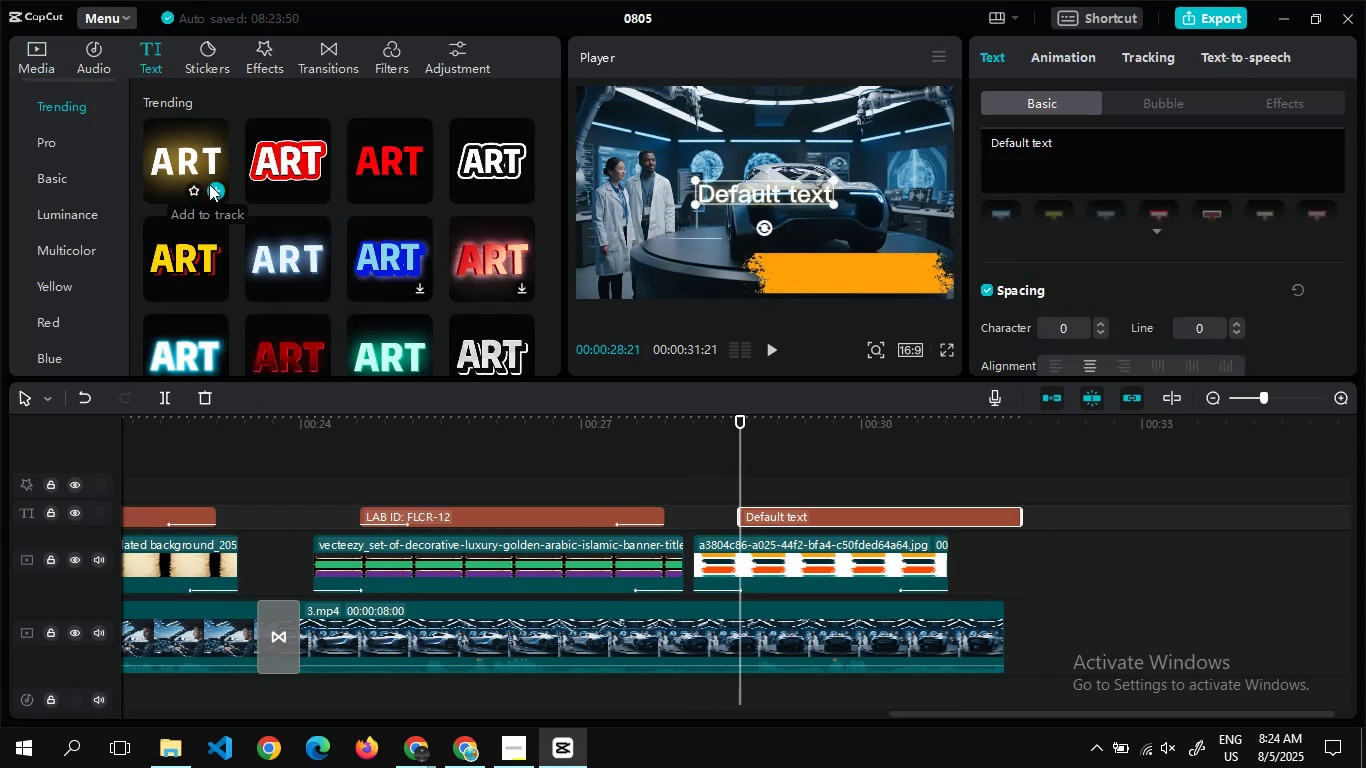 
key(Alt+Tab)
 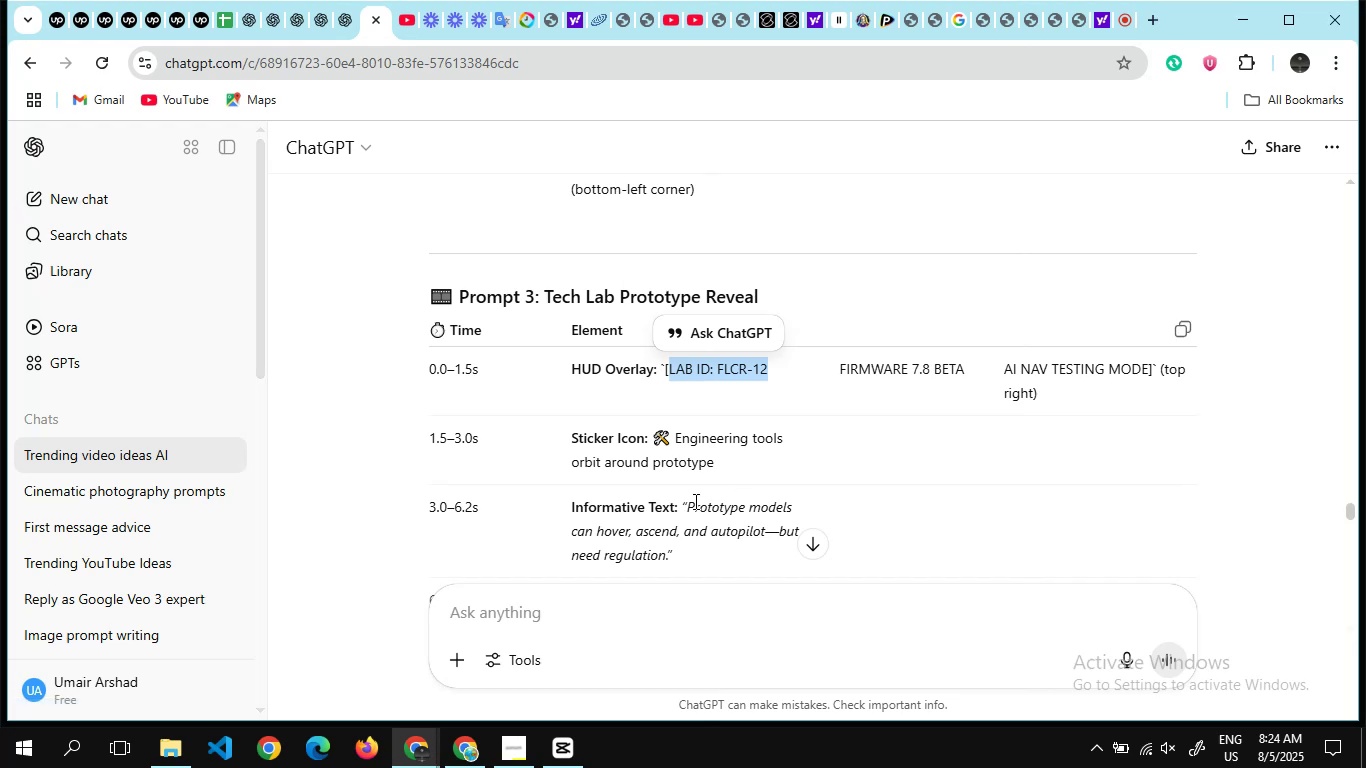 
left_click_drag(start_coordinate=[688, 505], to_coordinate=[666, 564])
 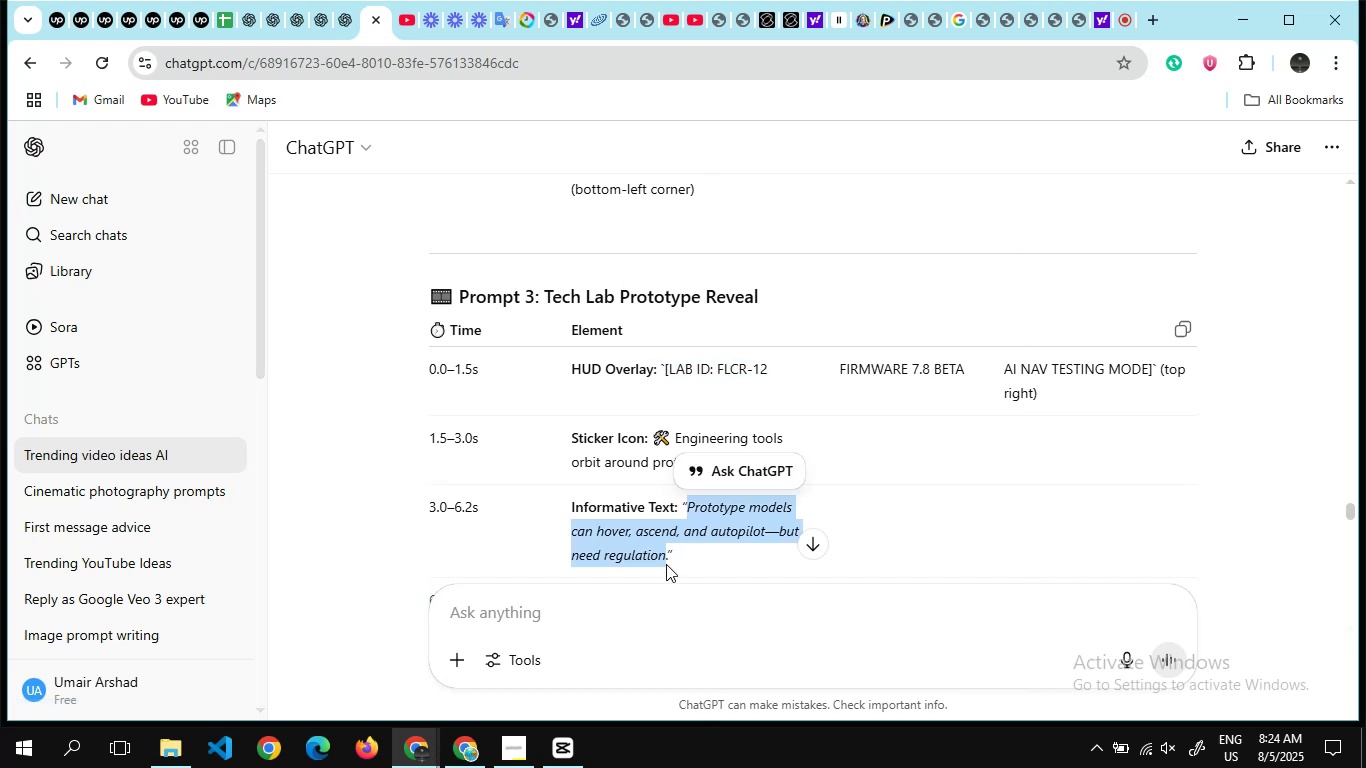 
key(Control+C)
 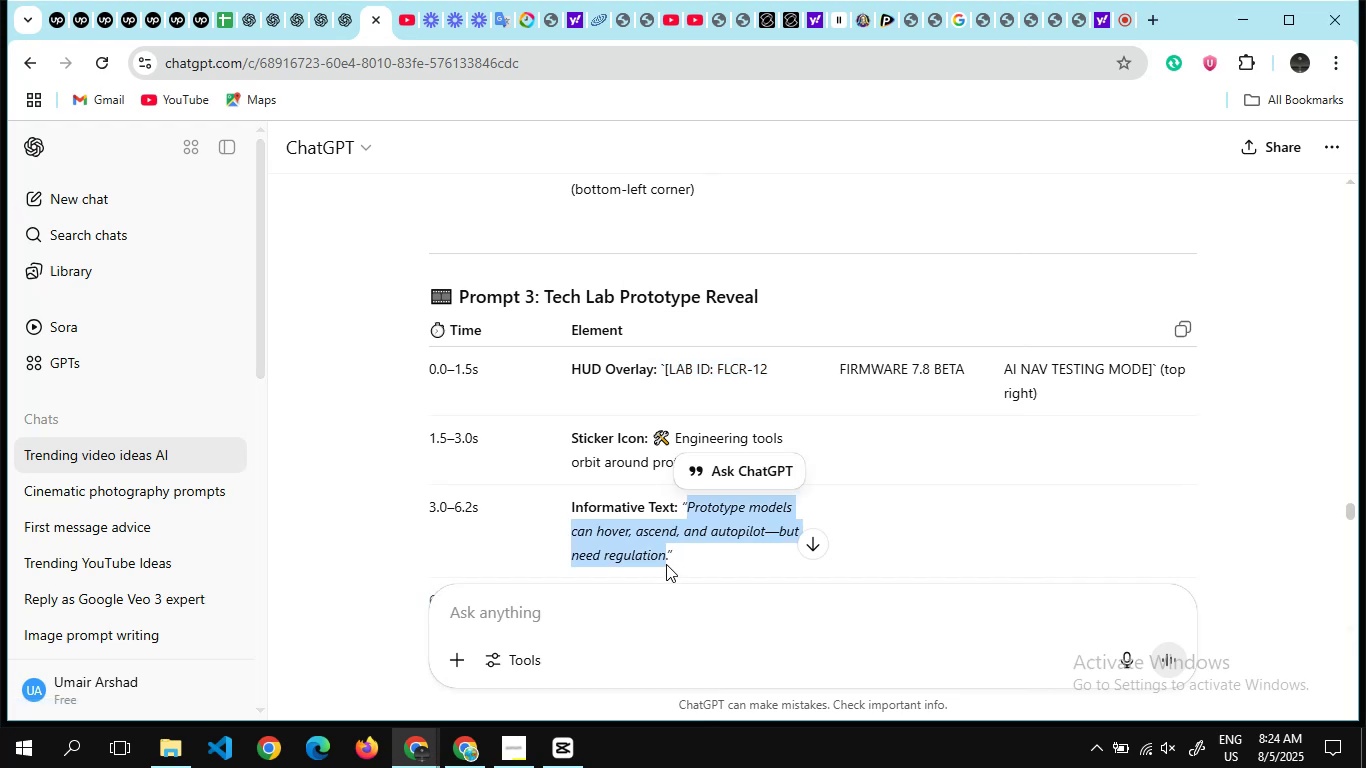 
key(Alt+AltLeft)
 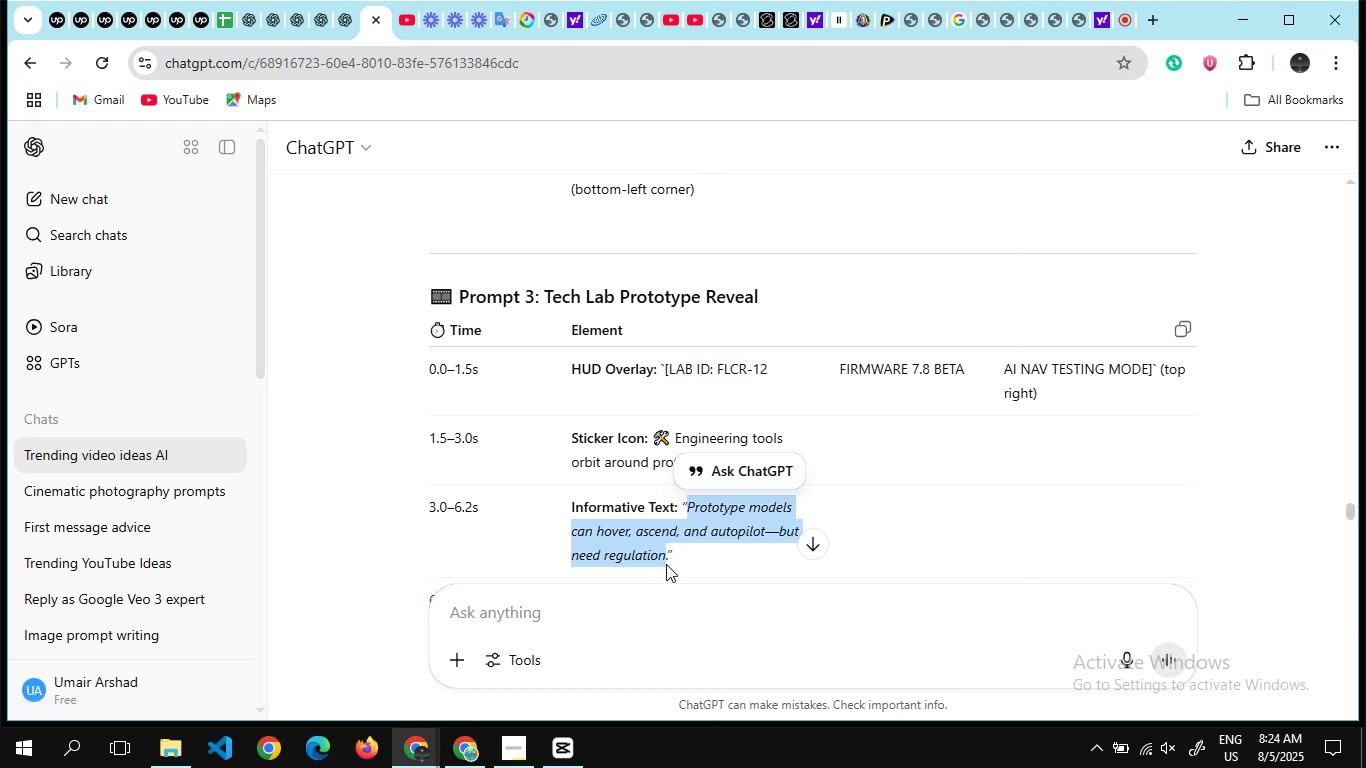 
key(Alt+Tab)
 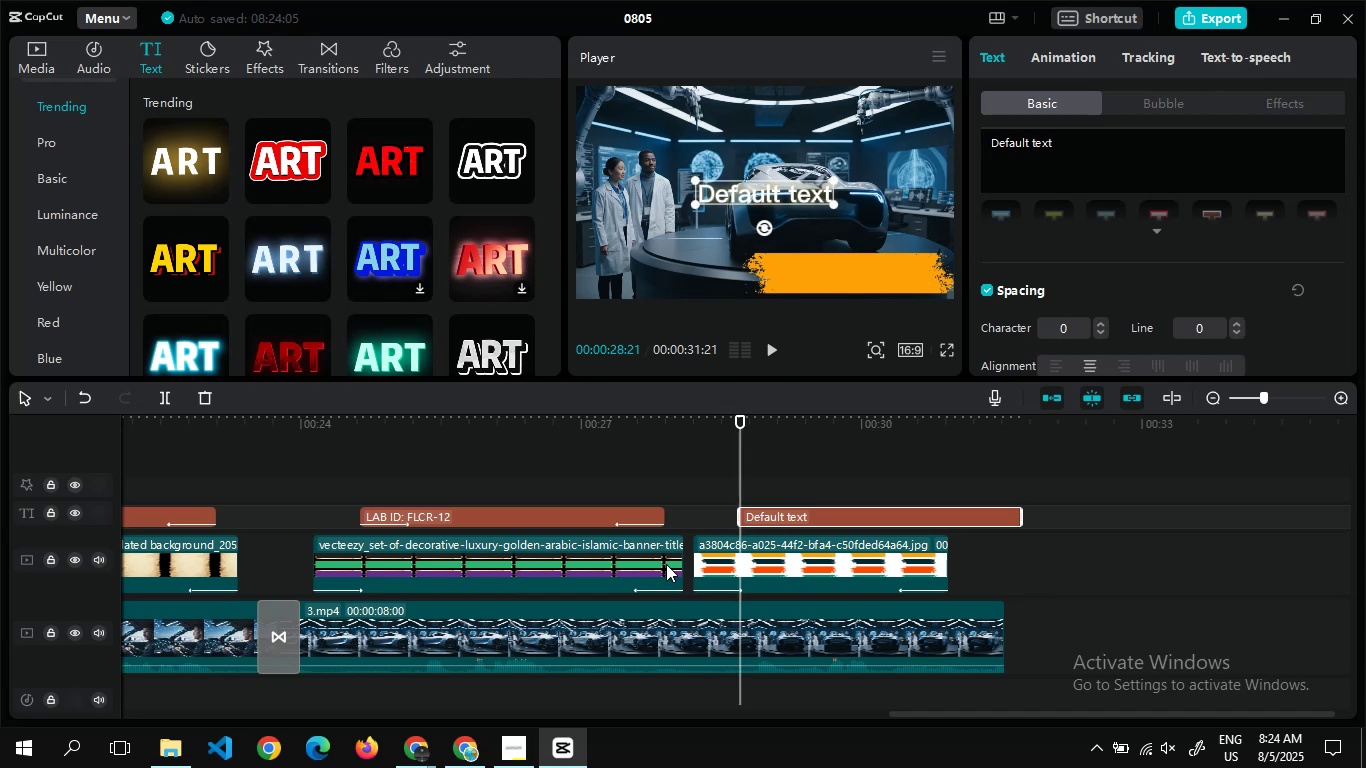 
wait(13.21)
 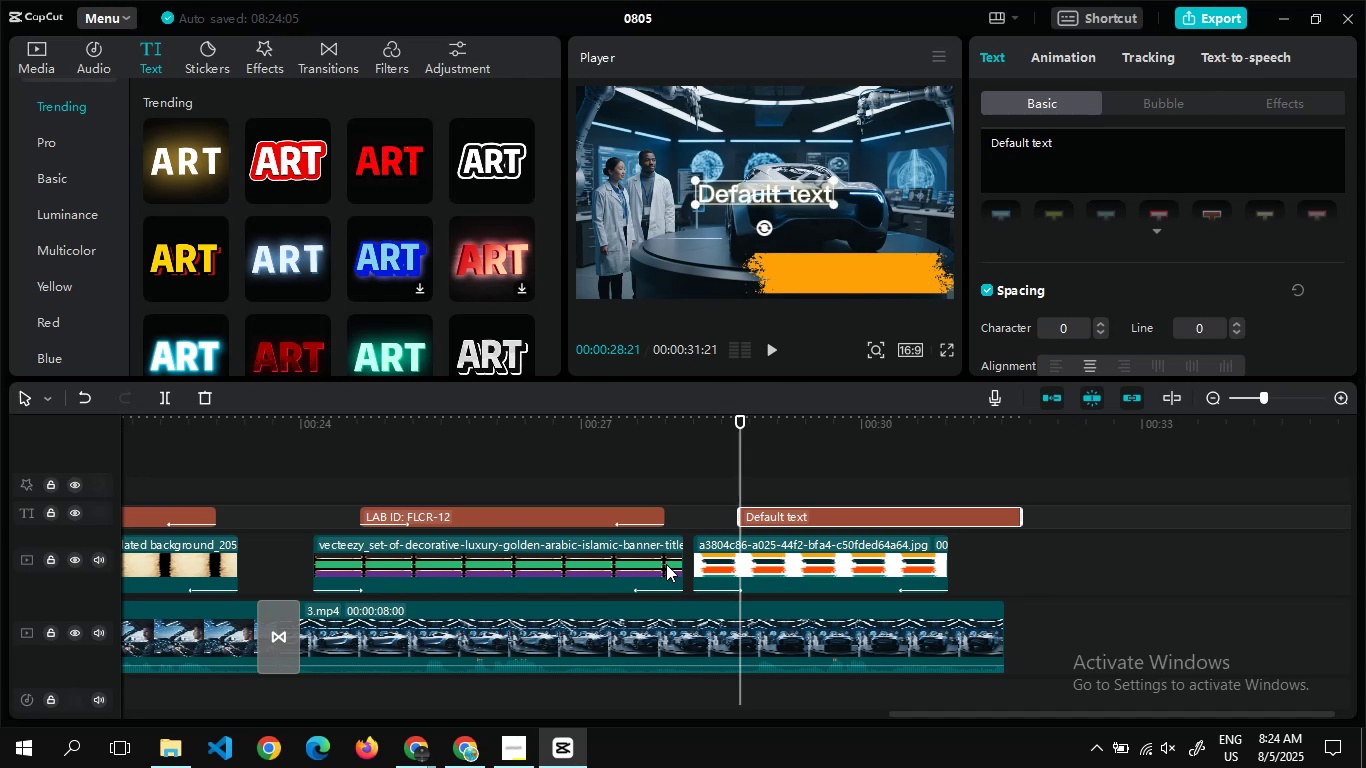 
left_click_drag(start_coordinate=[948, 557], to_coordinate=[960, 557])
 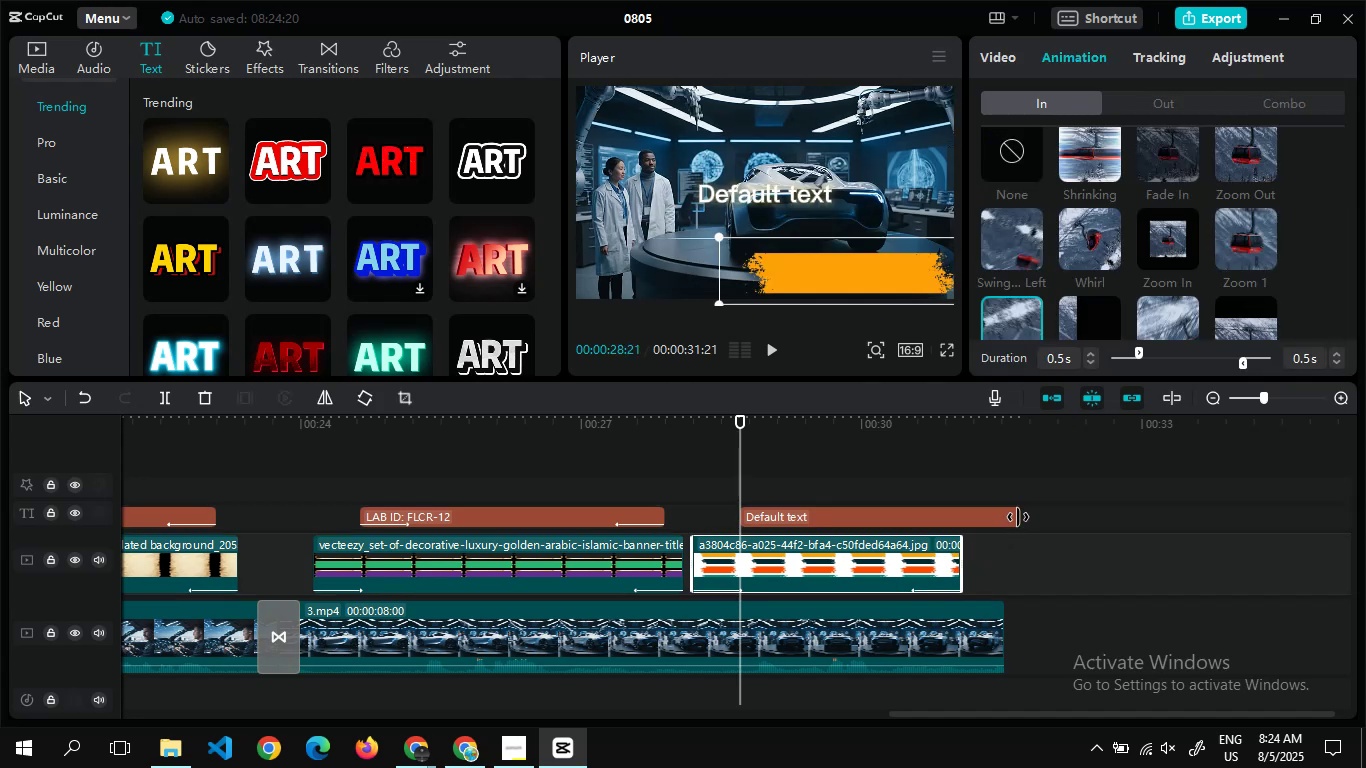 
left_click_drag(start_coordinate=[1019, 517], to_coordinate=[944, 517])
 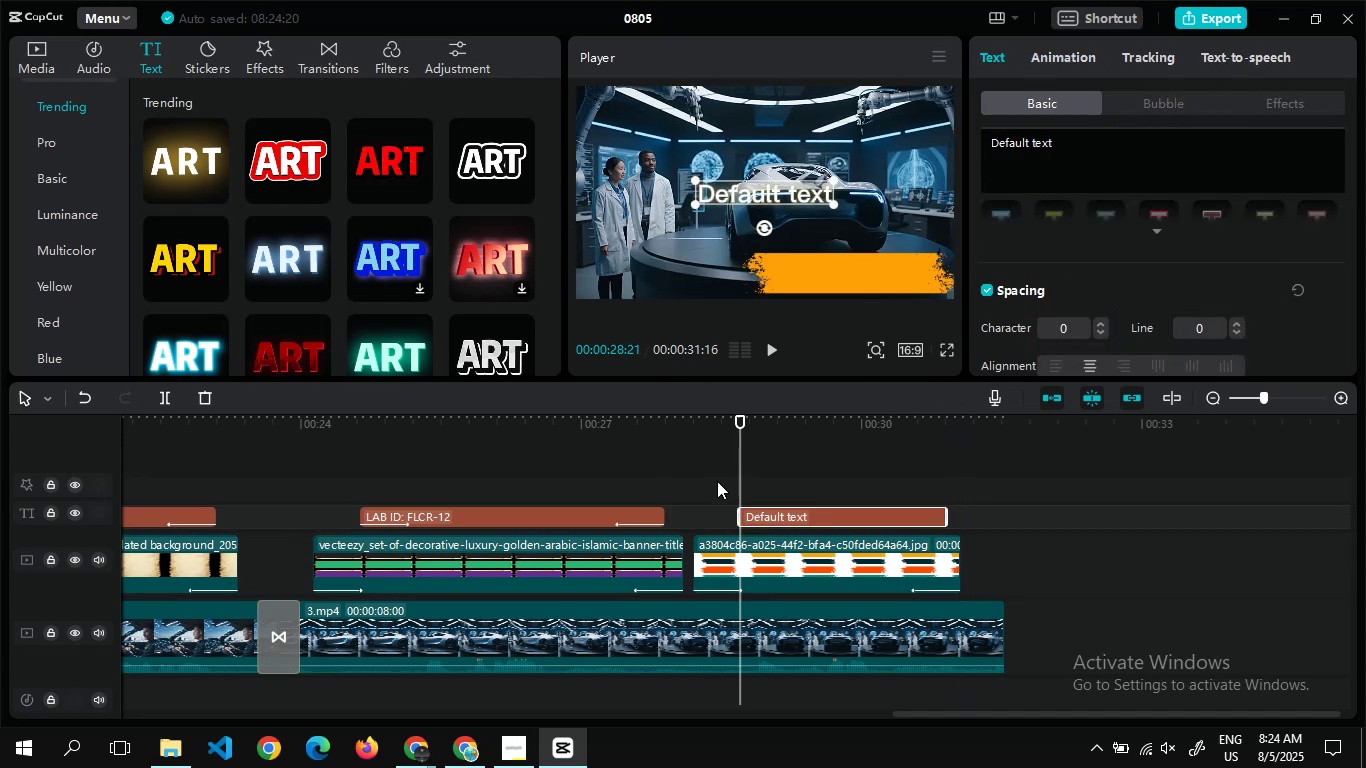 
left_click_drag(start_coordinate=[738, 508], to_coordinate=[729, 508])
 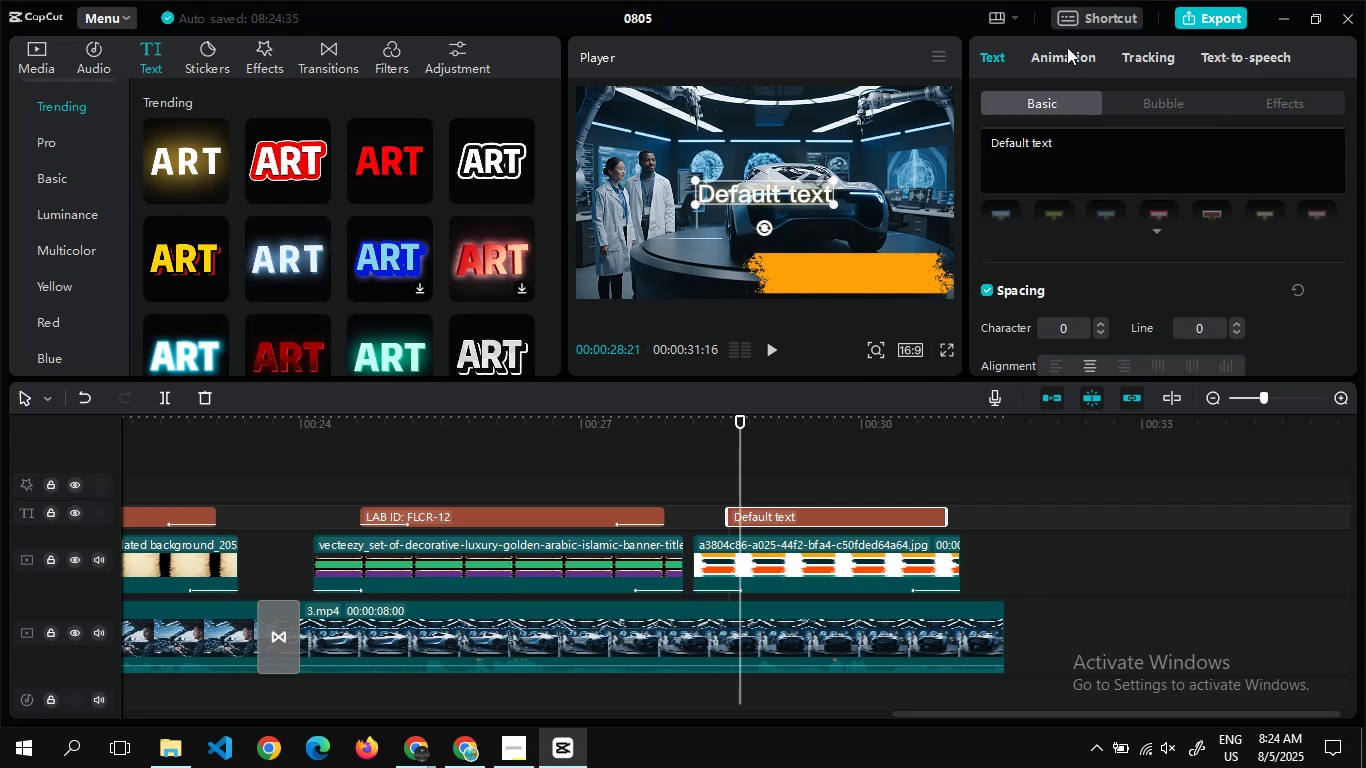 
left_click([1069, 57])
 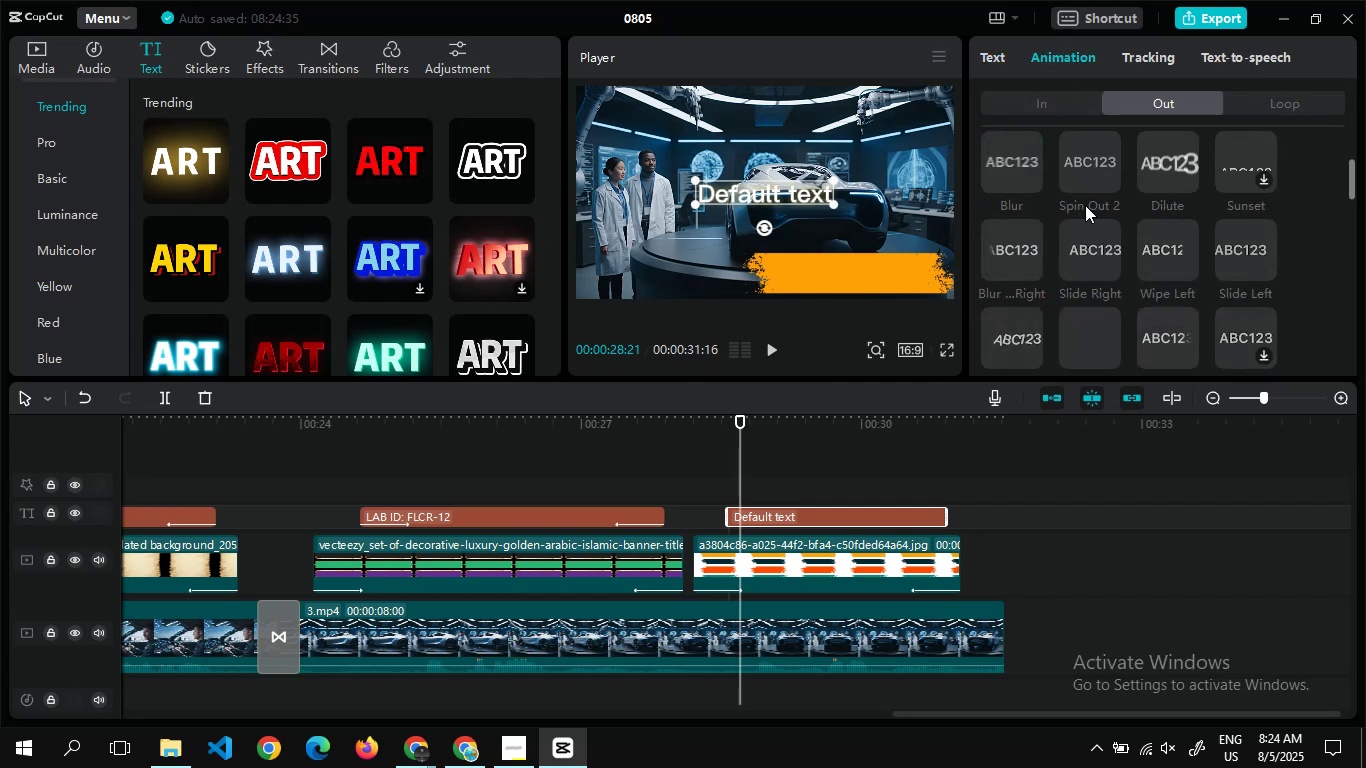 
left_click([1084, 181])
 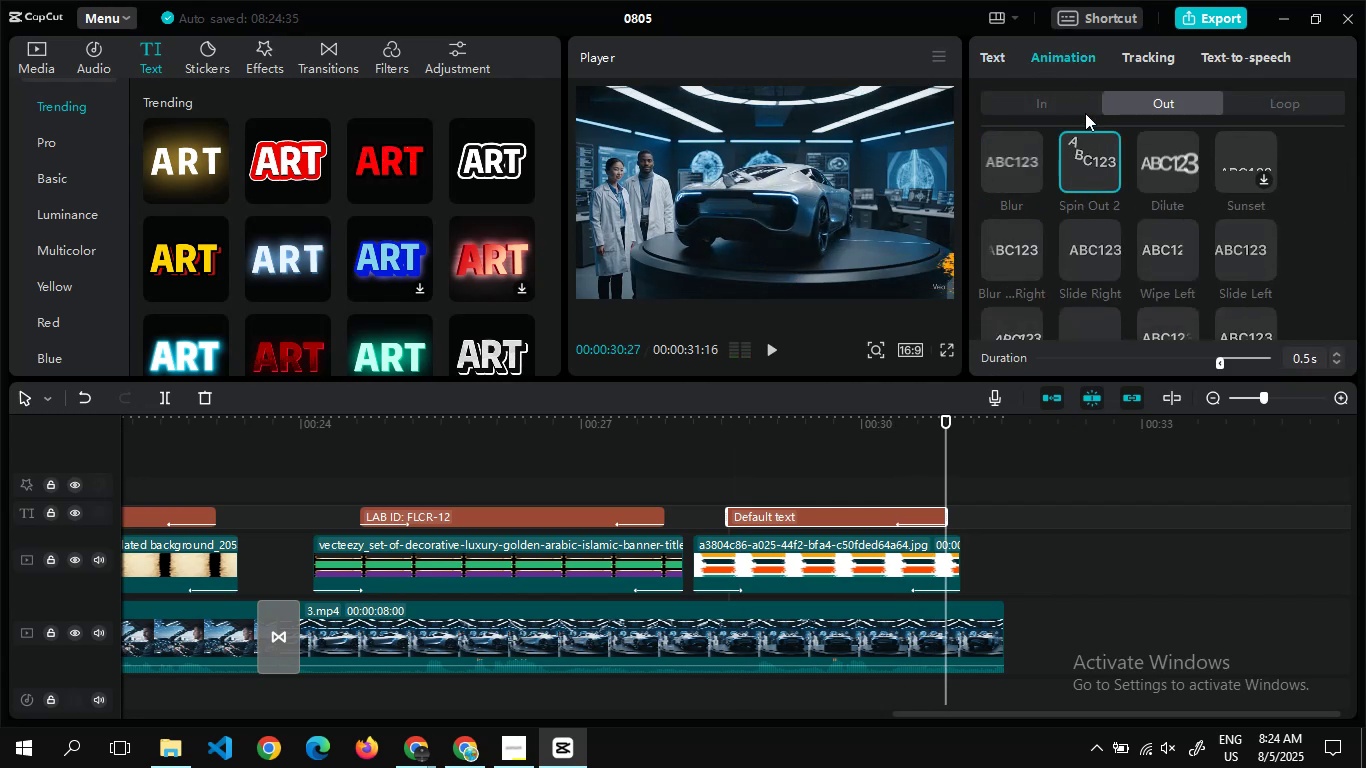 
left_click([1043, 110])
 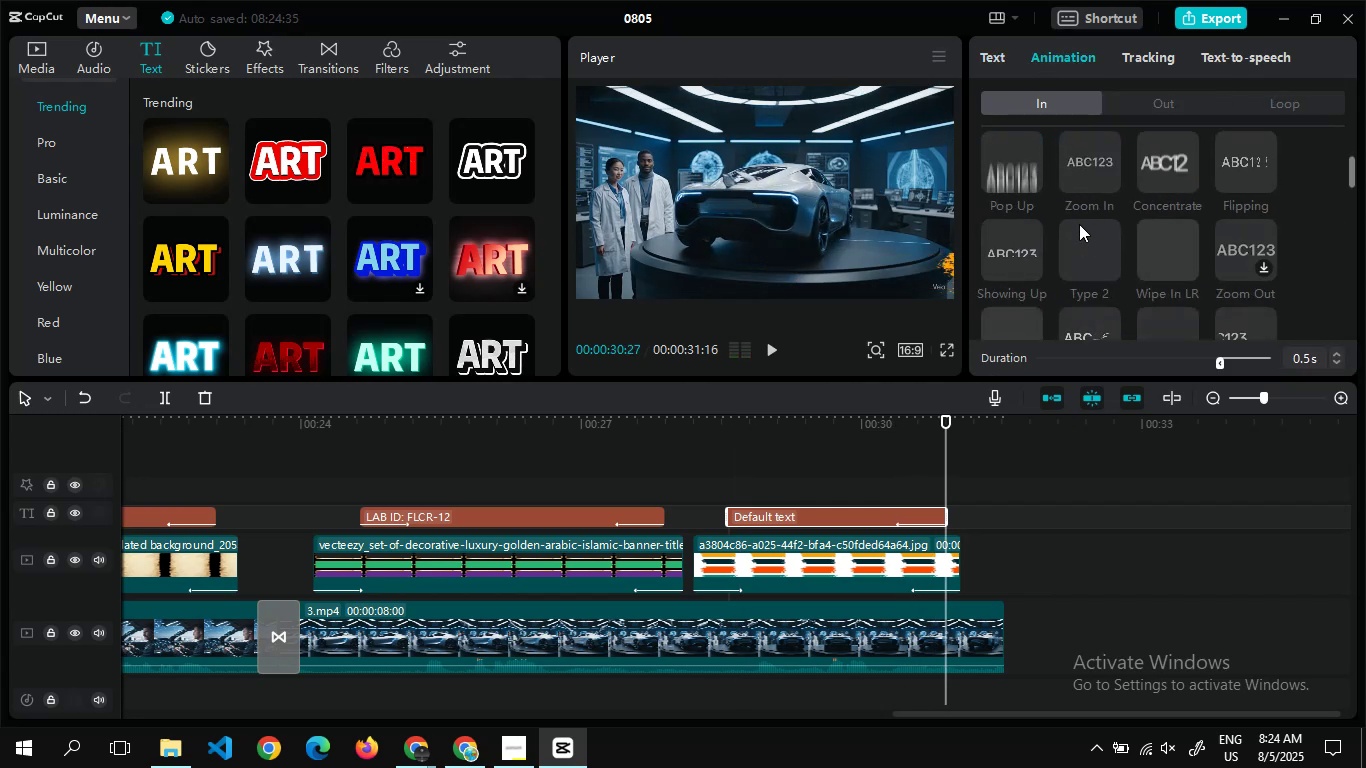 
left_click([1080, 240])
 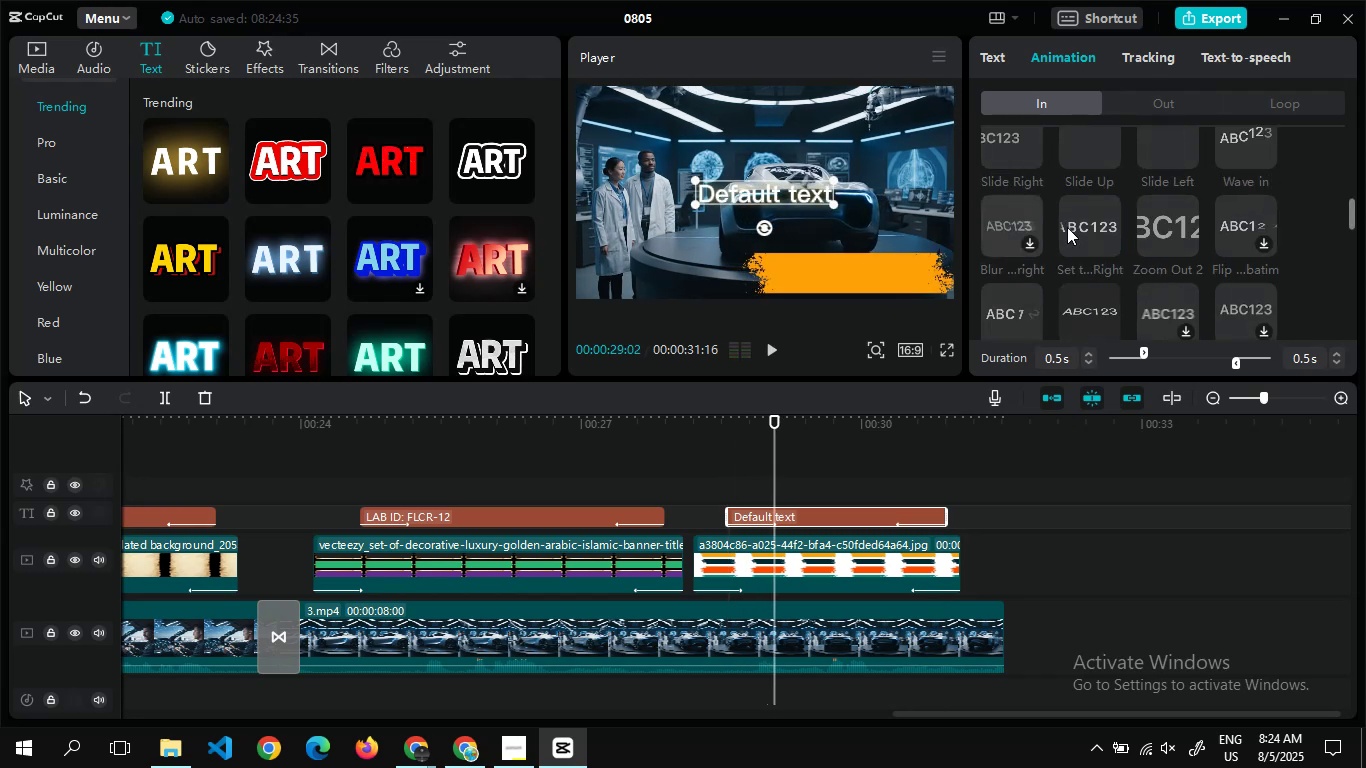 
left_click([1075, 196])
 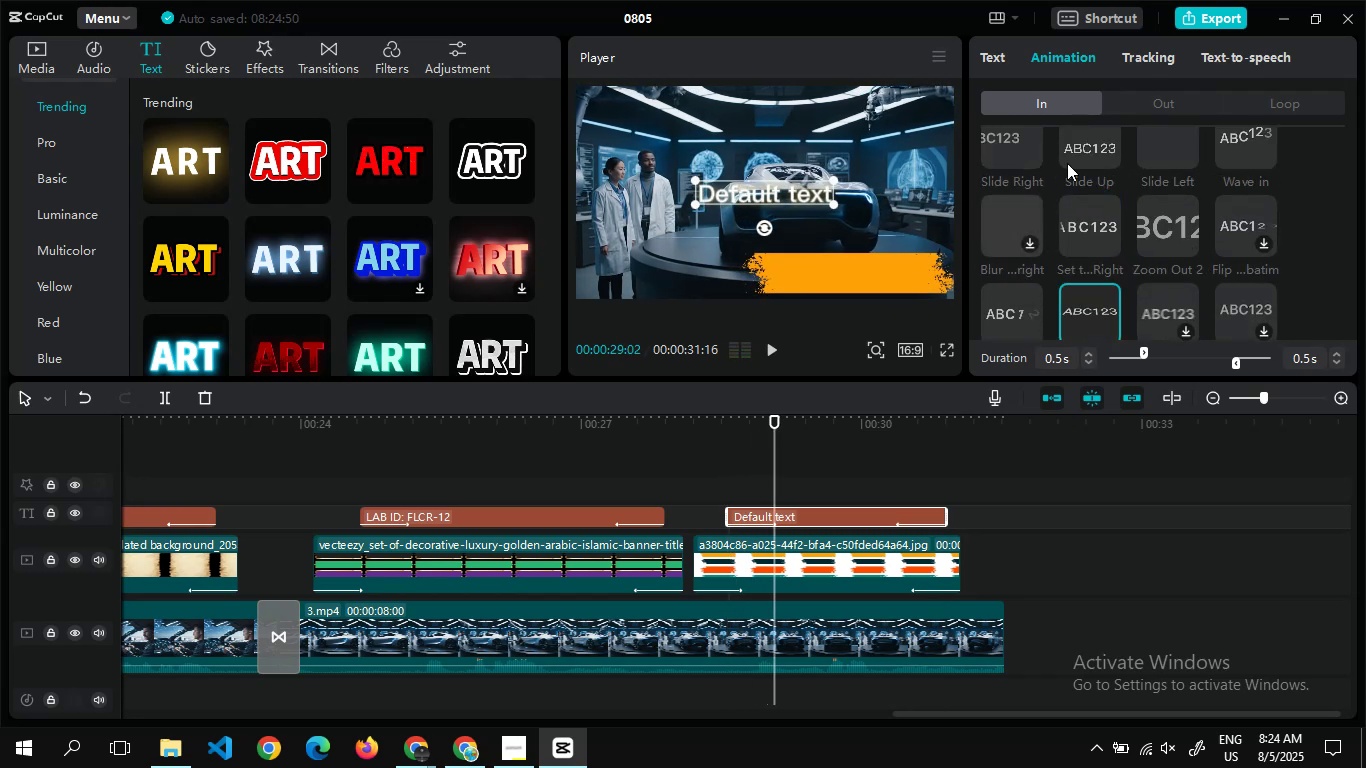 
left_click([1148, 112])
 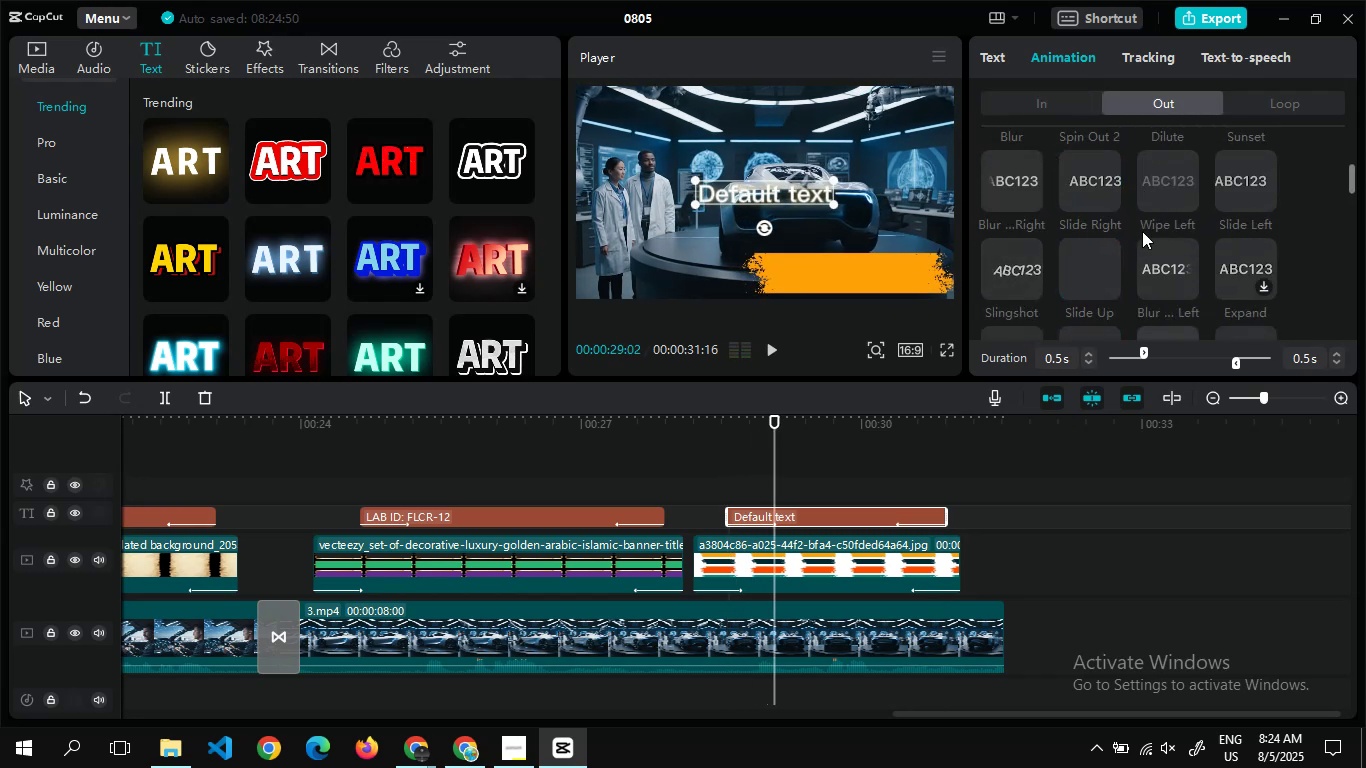 
left_click([1142, 233])
 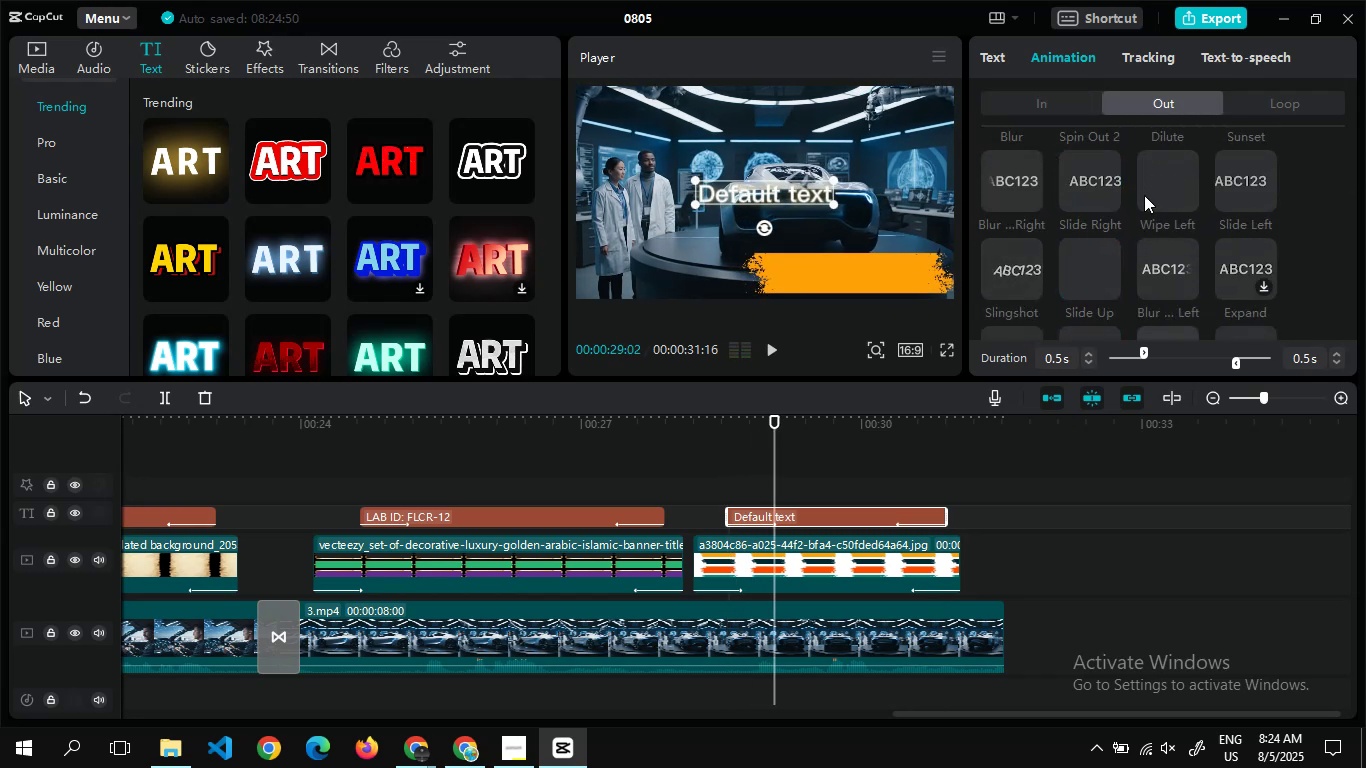 
left_click([1144, 195])
 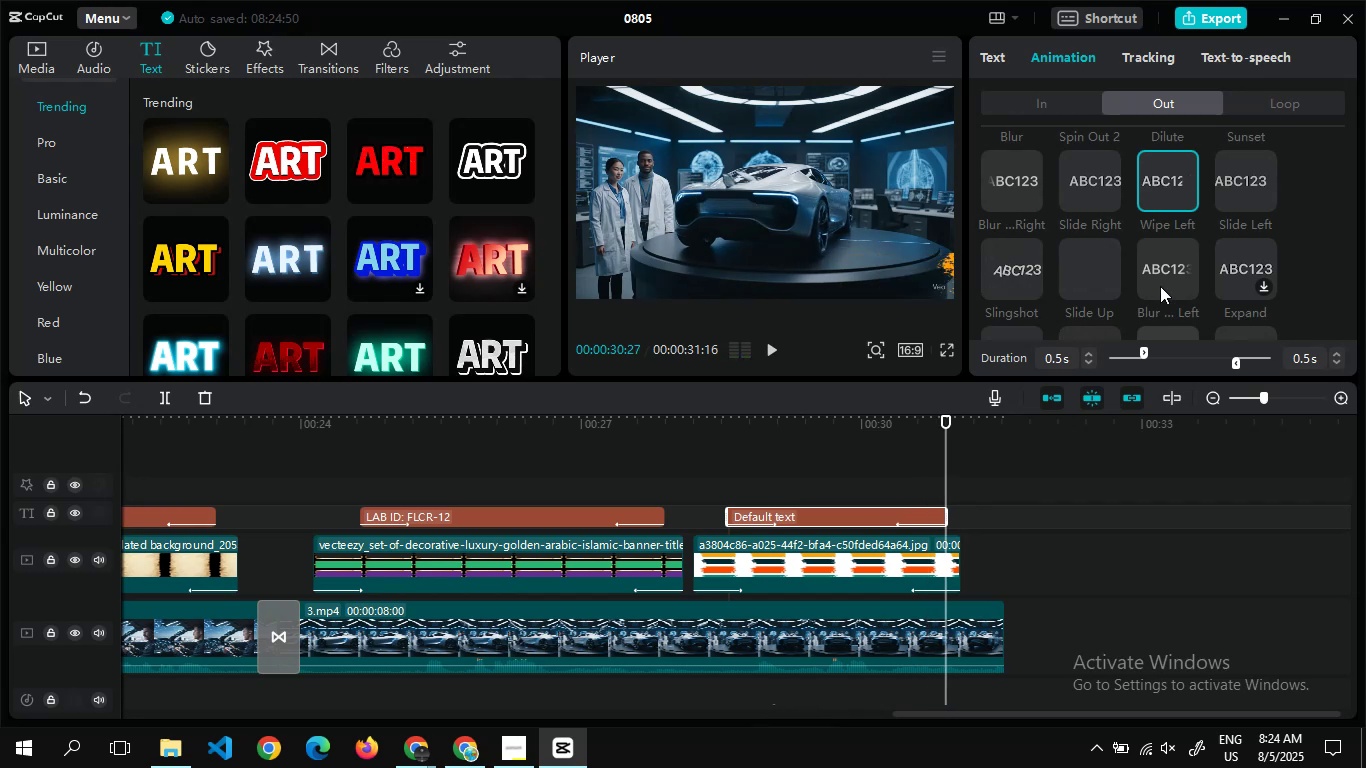 
left_click([1165, 275])
 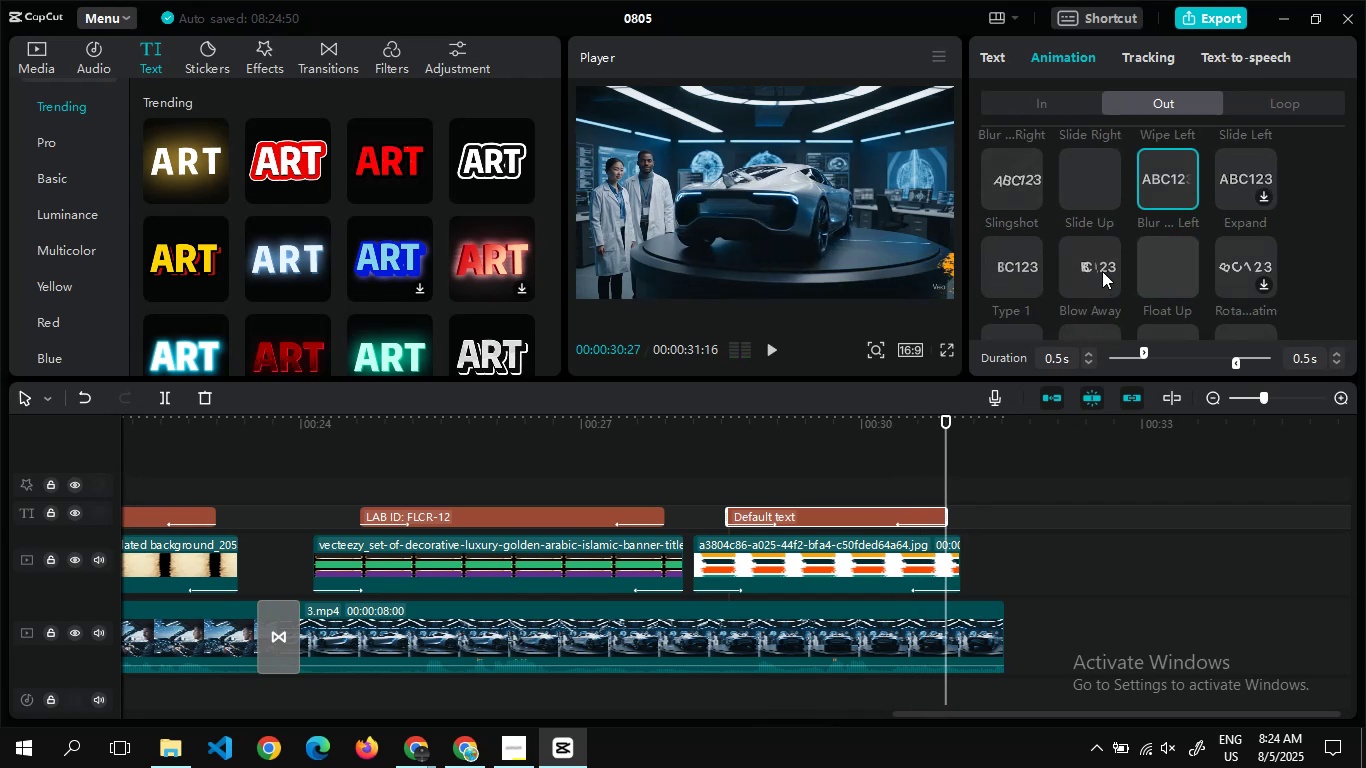 
left_click([1134, 271])
 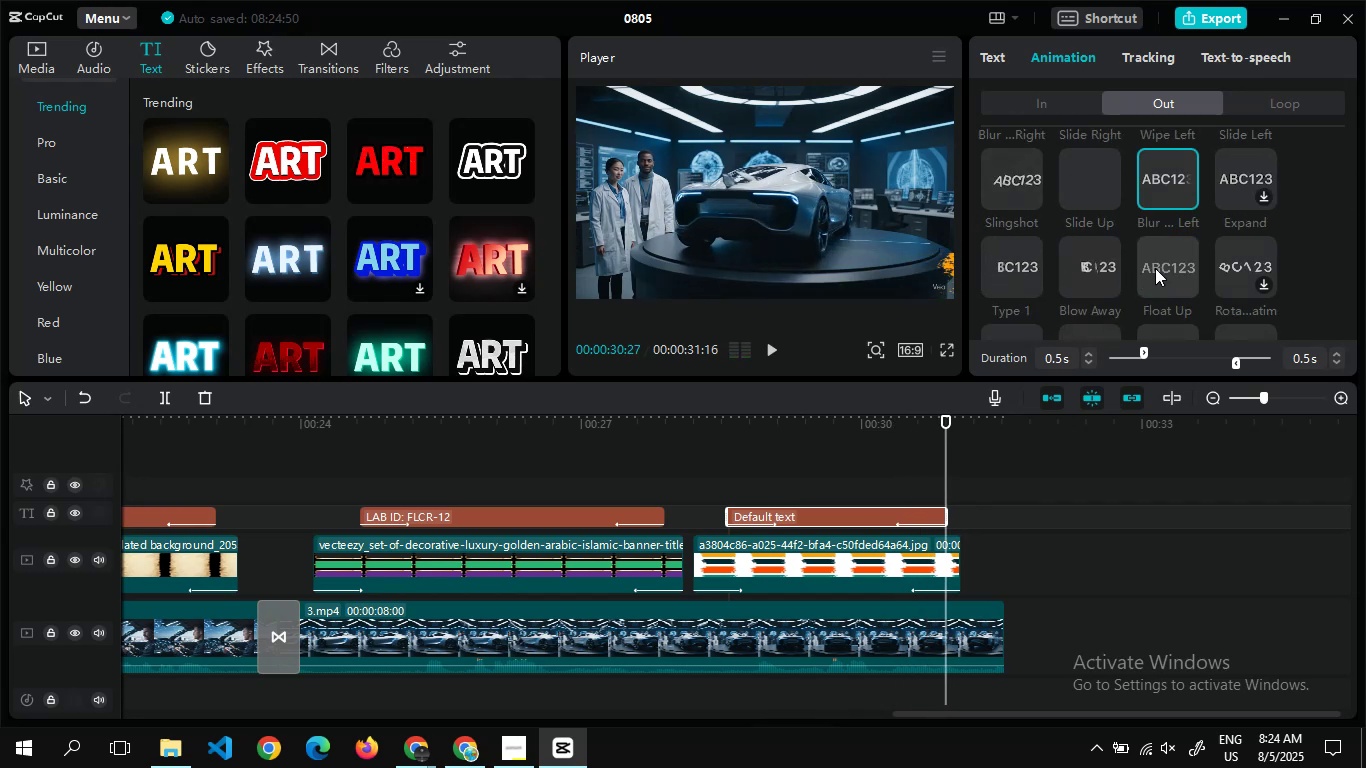 
left_click([1155, 268])
 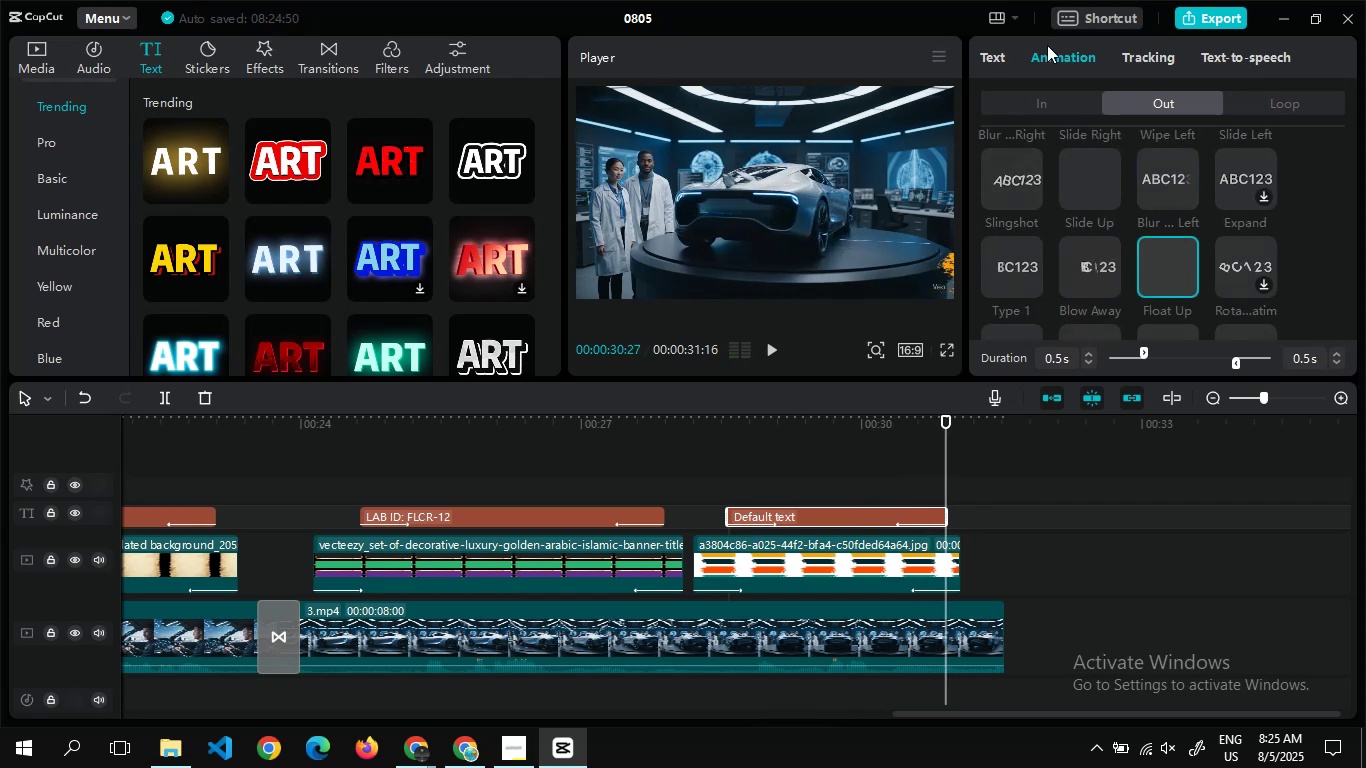 
left_click([1005, 55])
 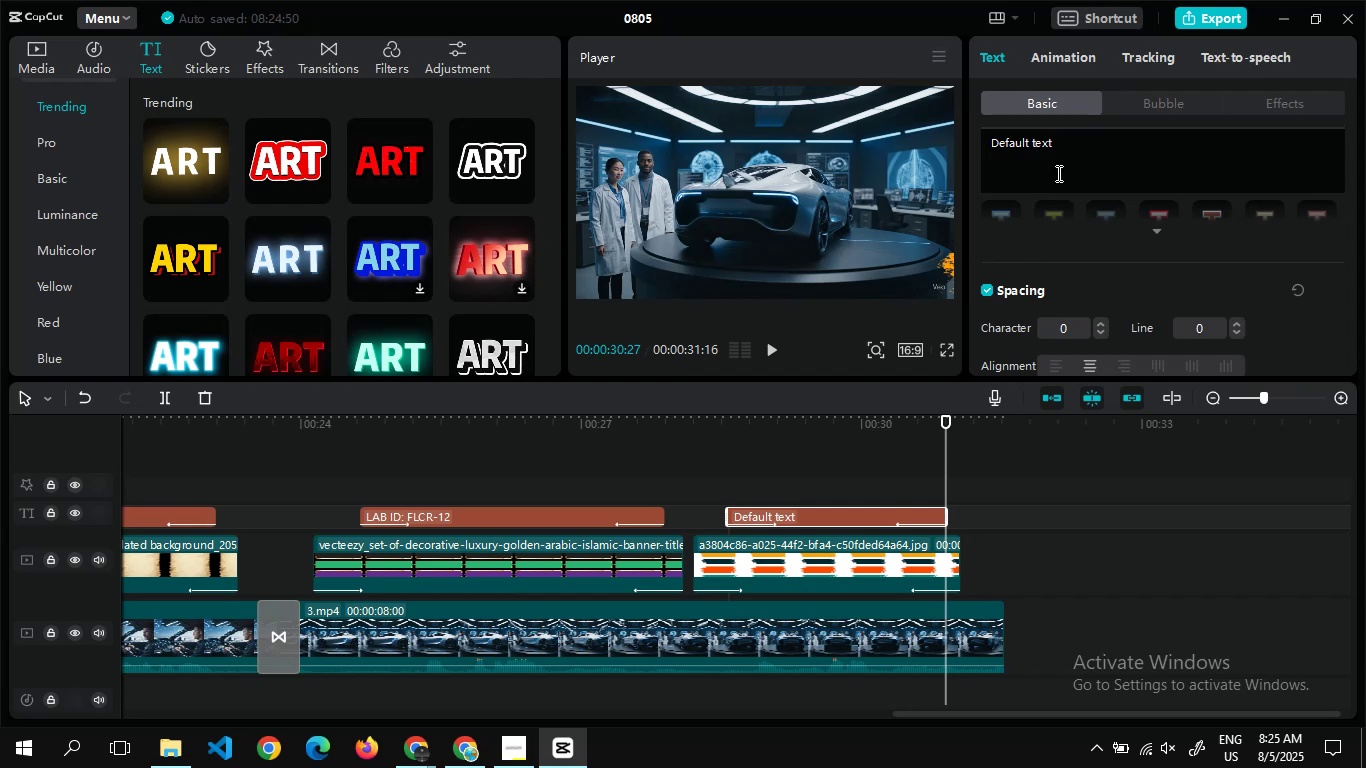 
left_click([1057, 173])
 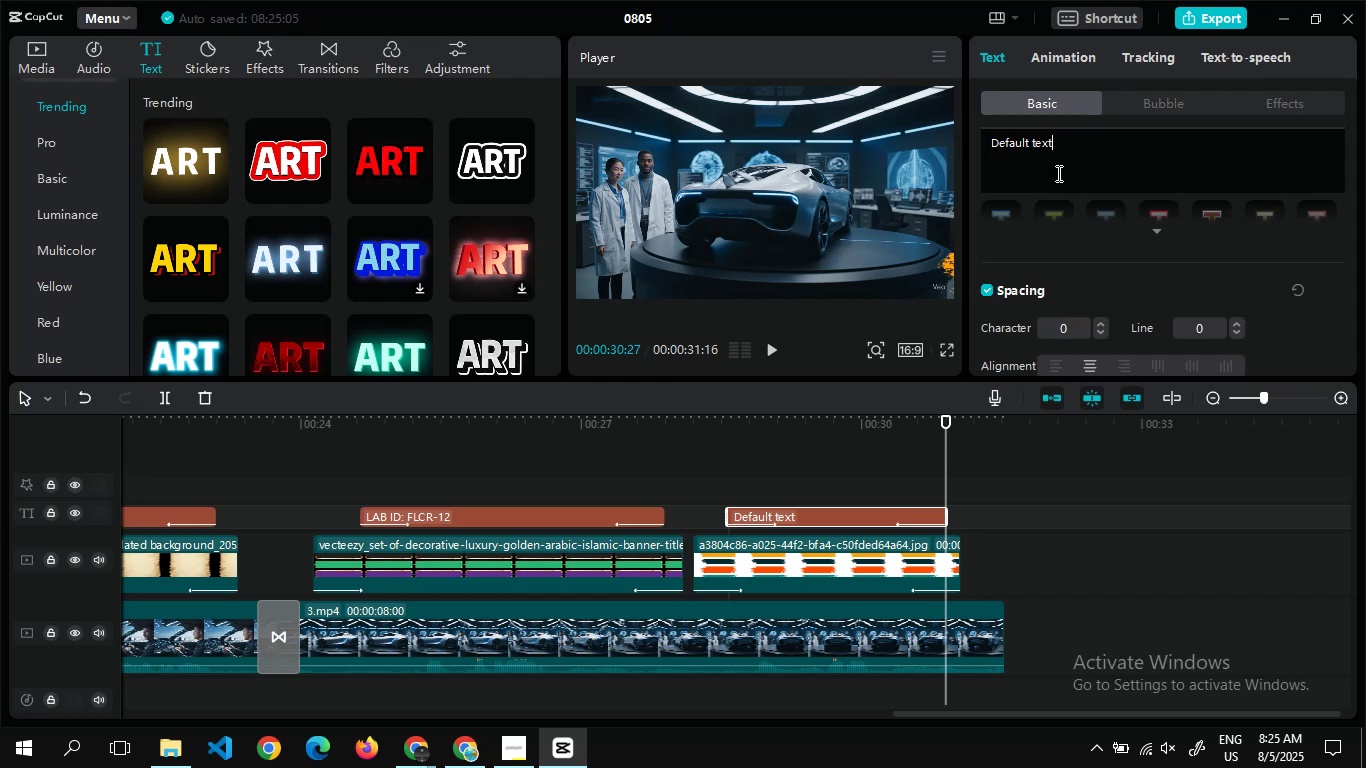 
key(Control+A)
 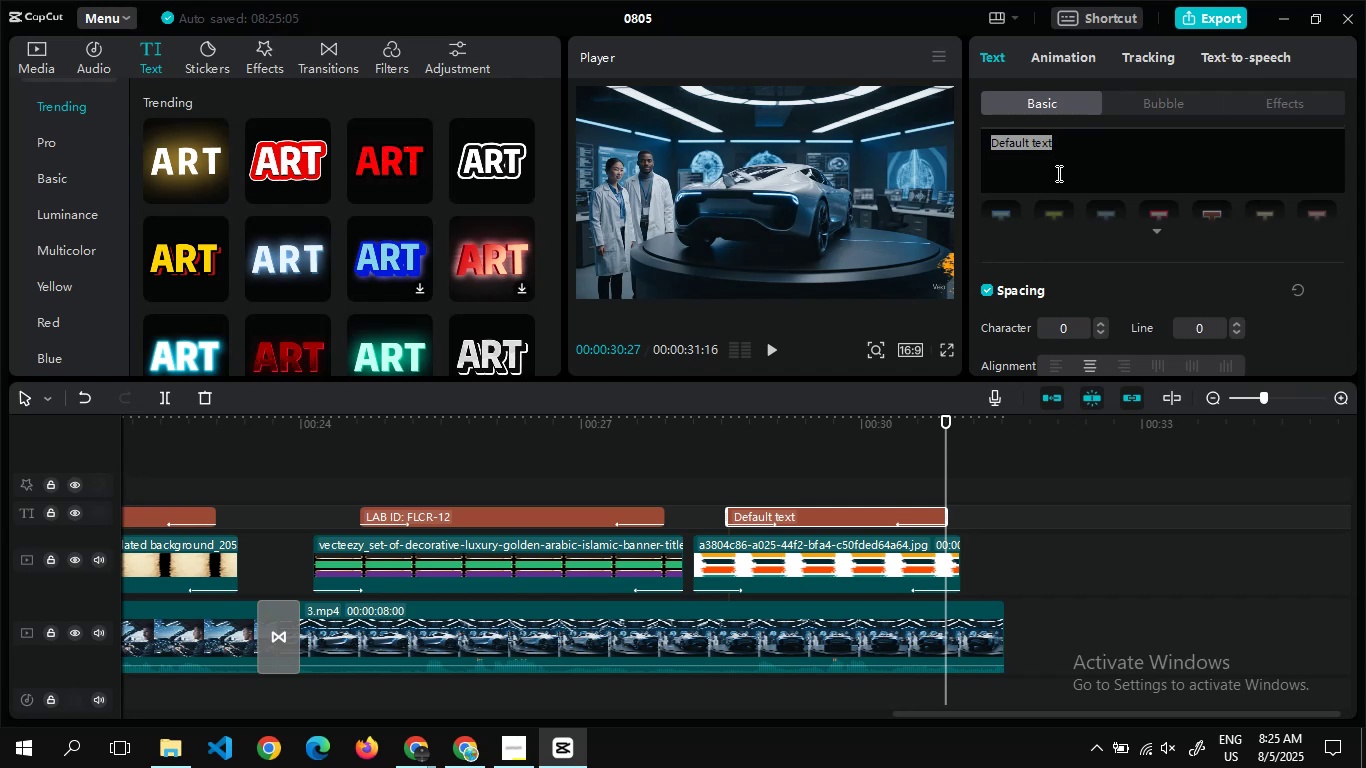 
key(Control+V)
 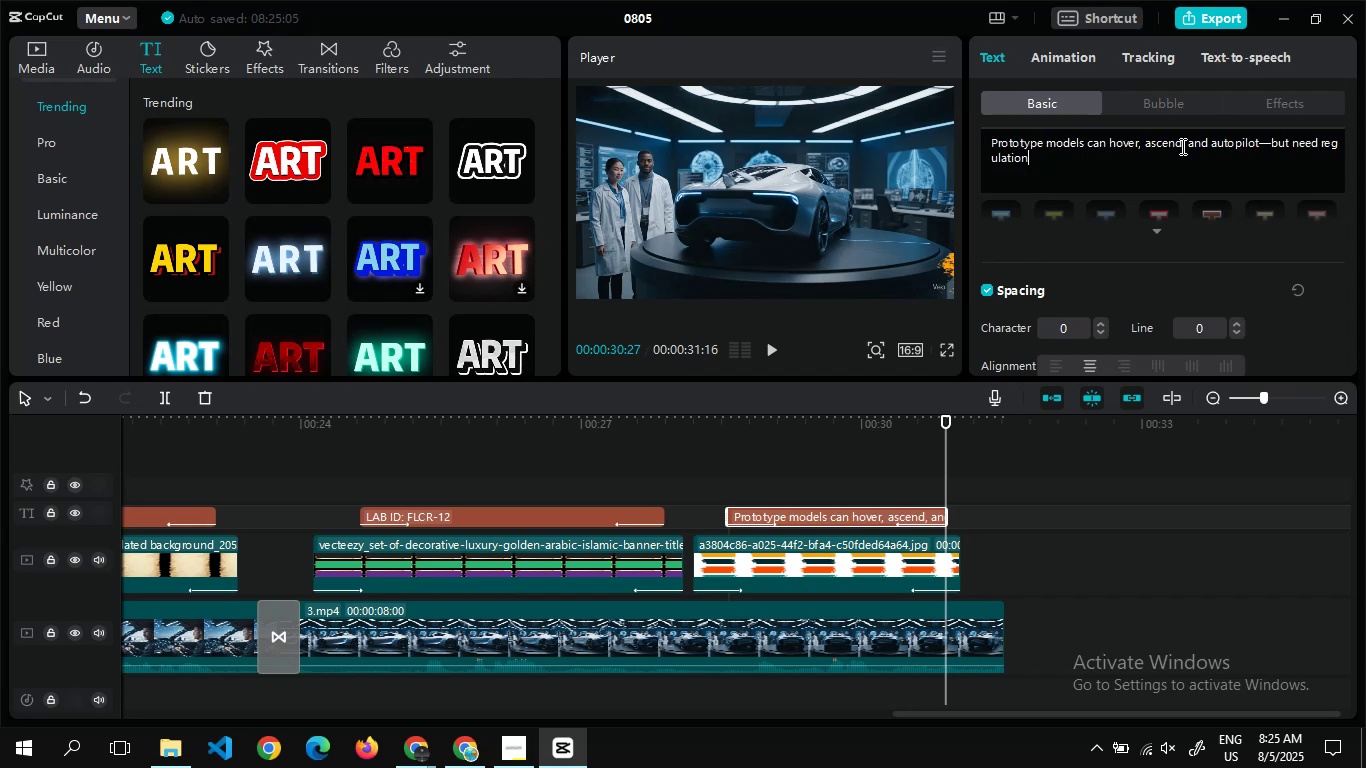 
left_click([1185, 146])
 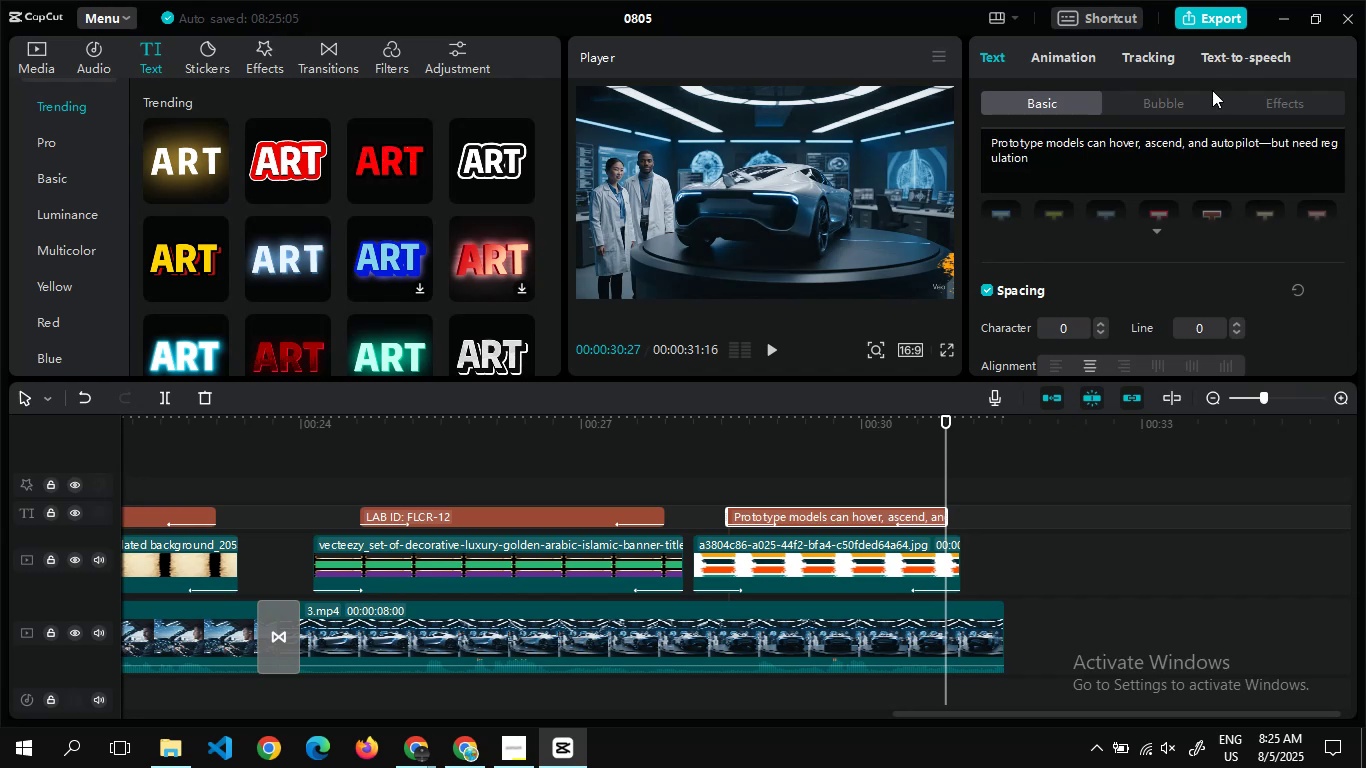 
key(Enter)
 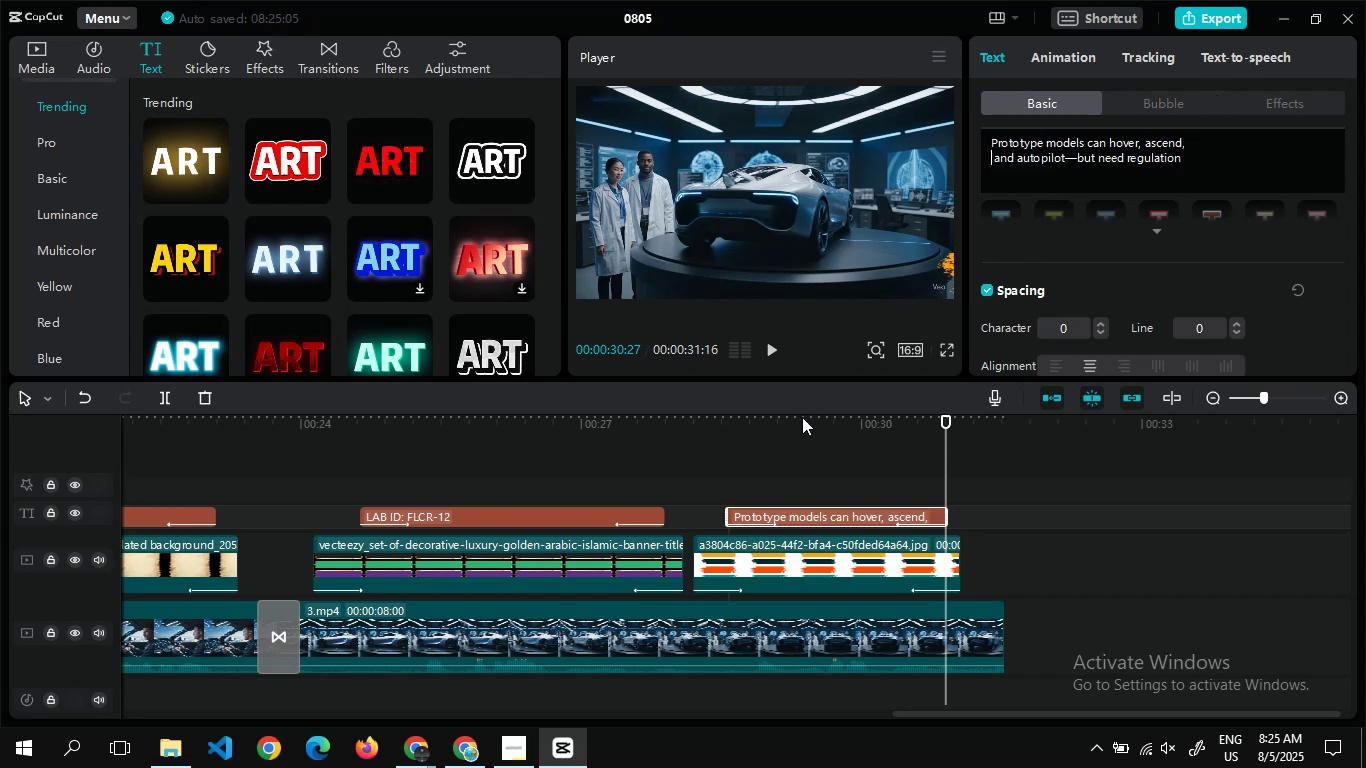 
double_click([800, 473])
 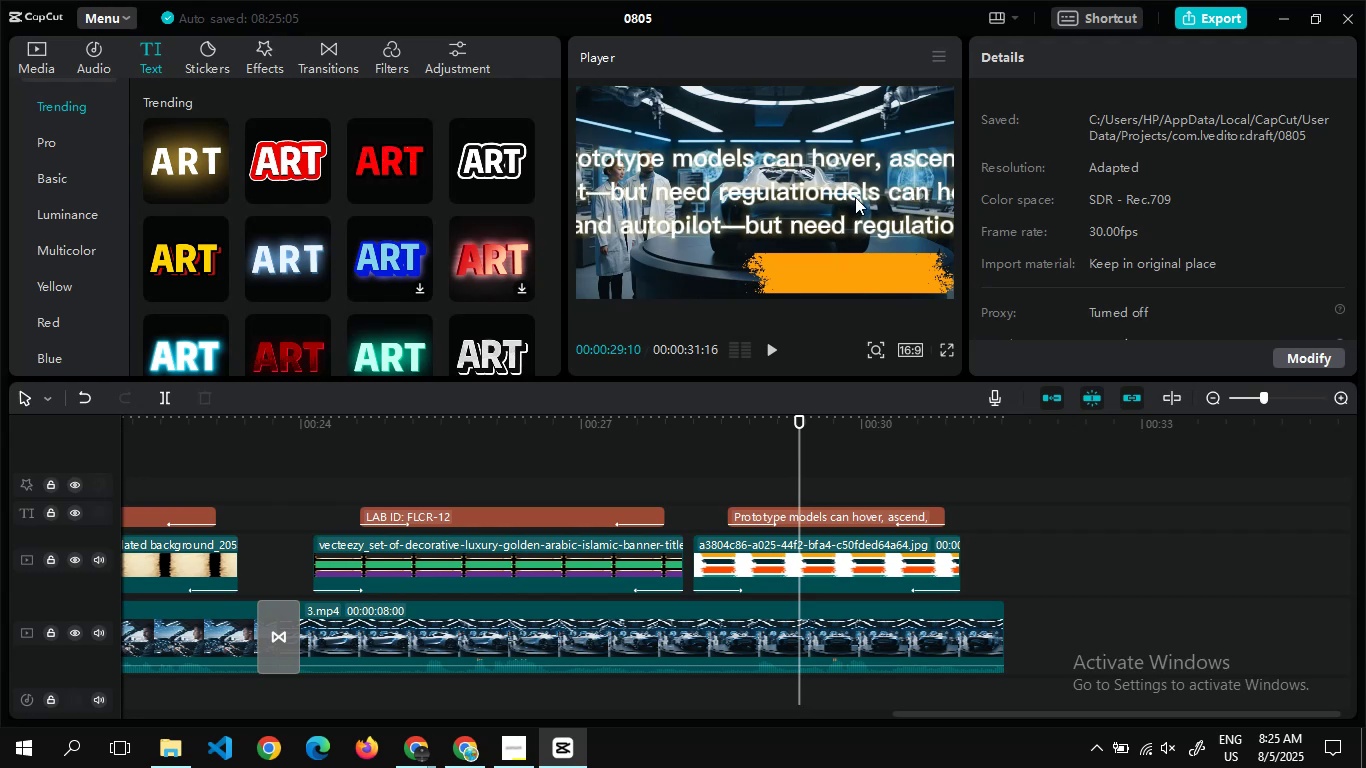 
left_click([835, 201])
 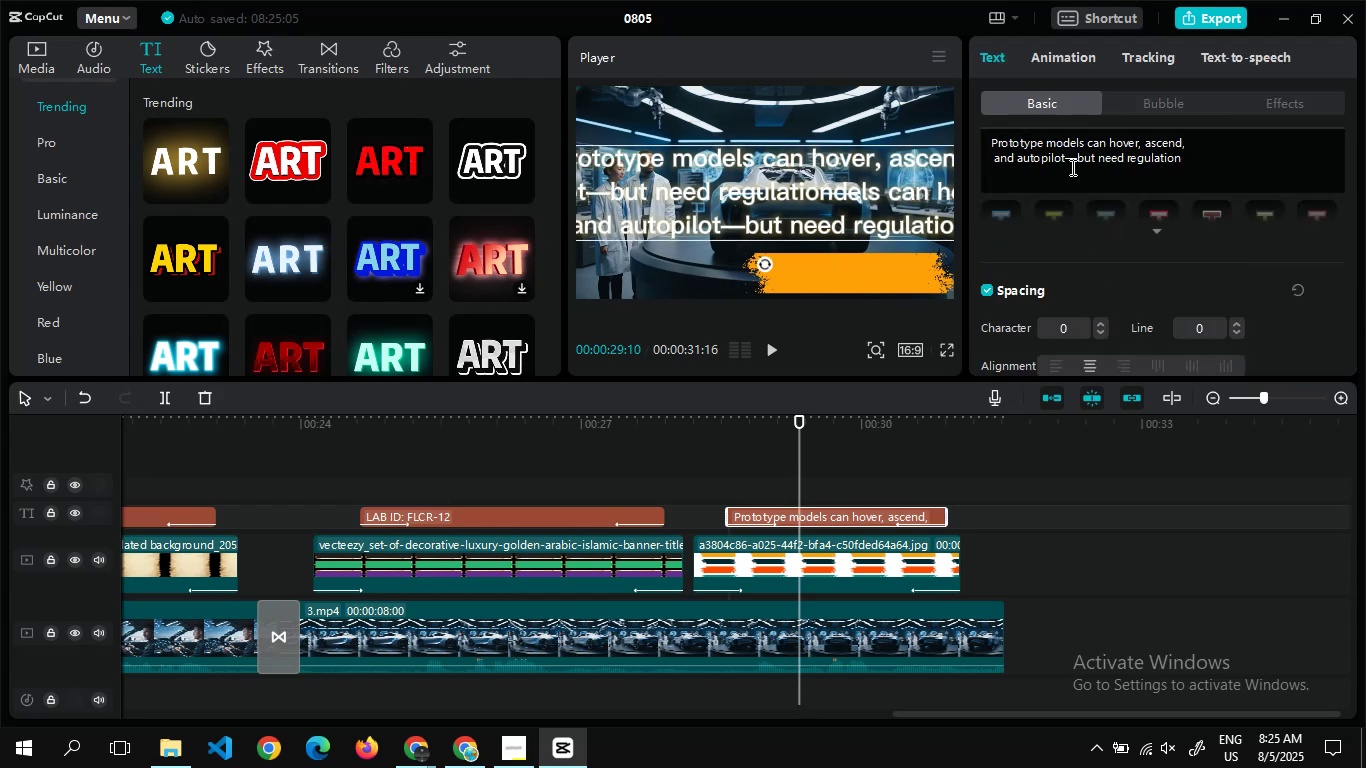 
left_click_drag(start_coordinate=[888, 165], to_coordinate=[841, 166])
 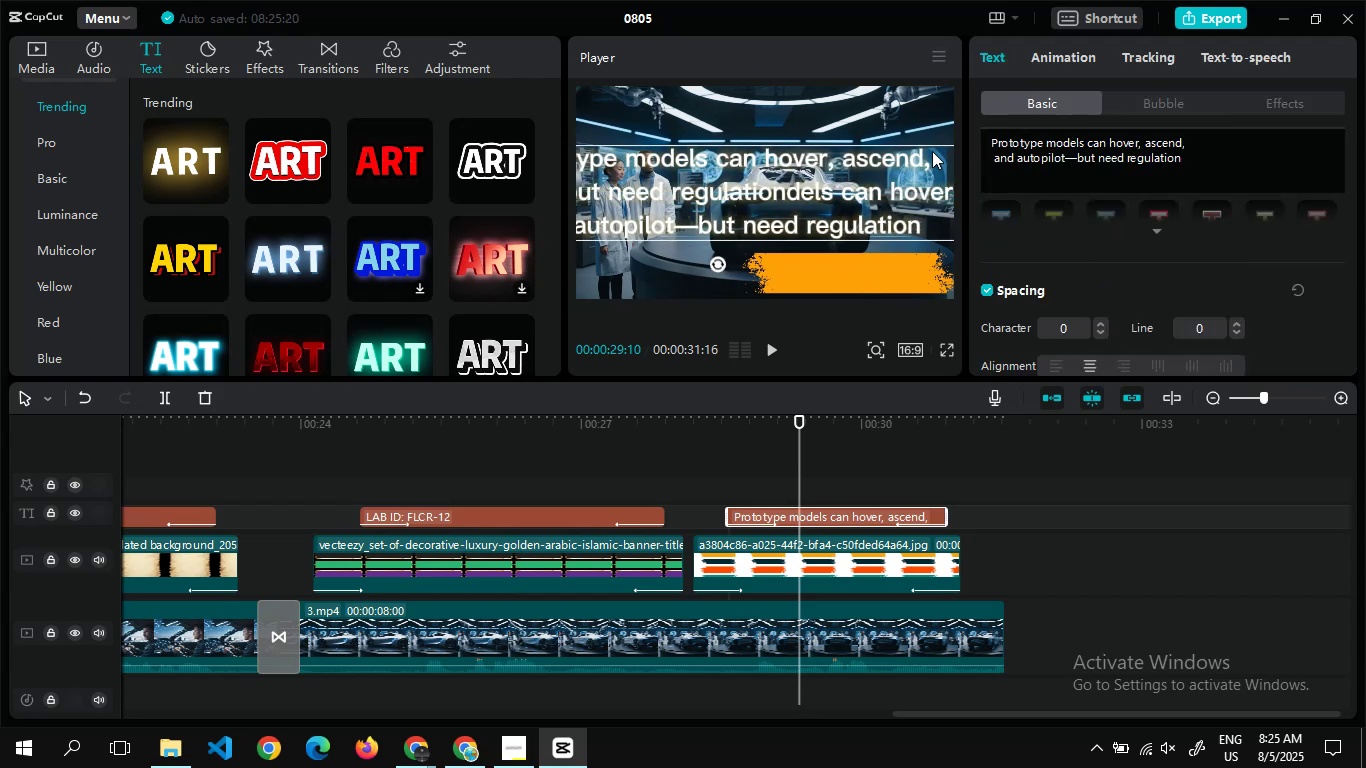 
mouse_move([1026, 262])
 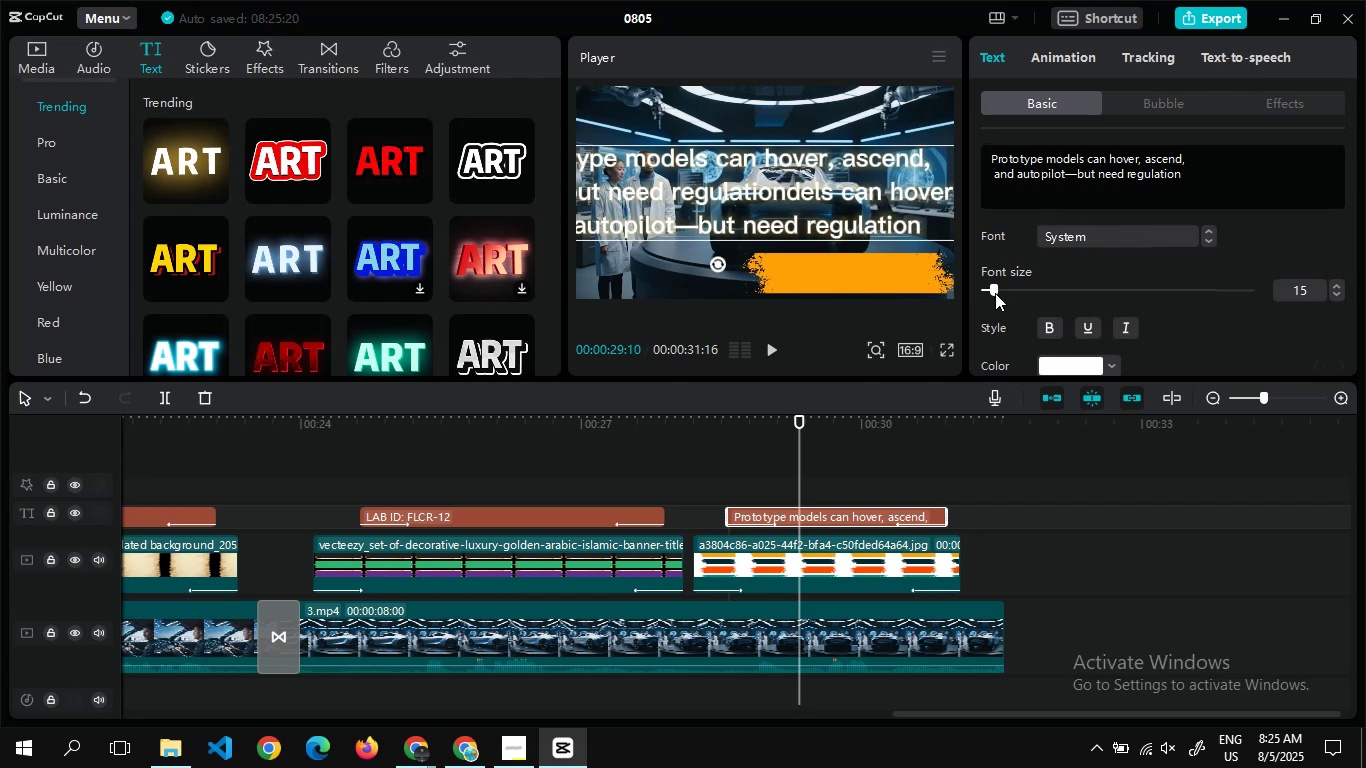 
left_click_drag(start_coordinate=[995, 293], to_coordinate=[987, 292])
 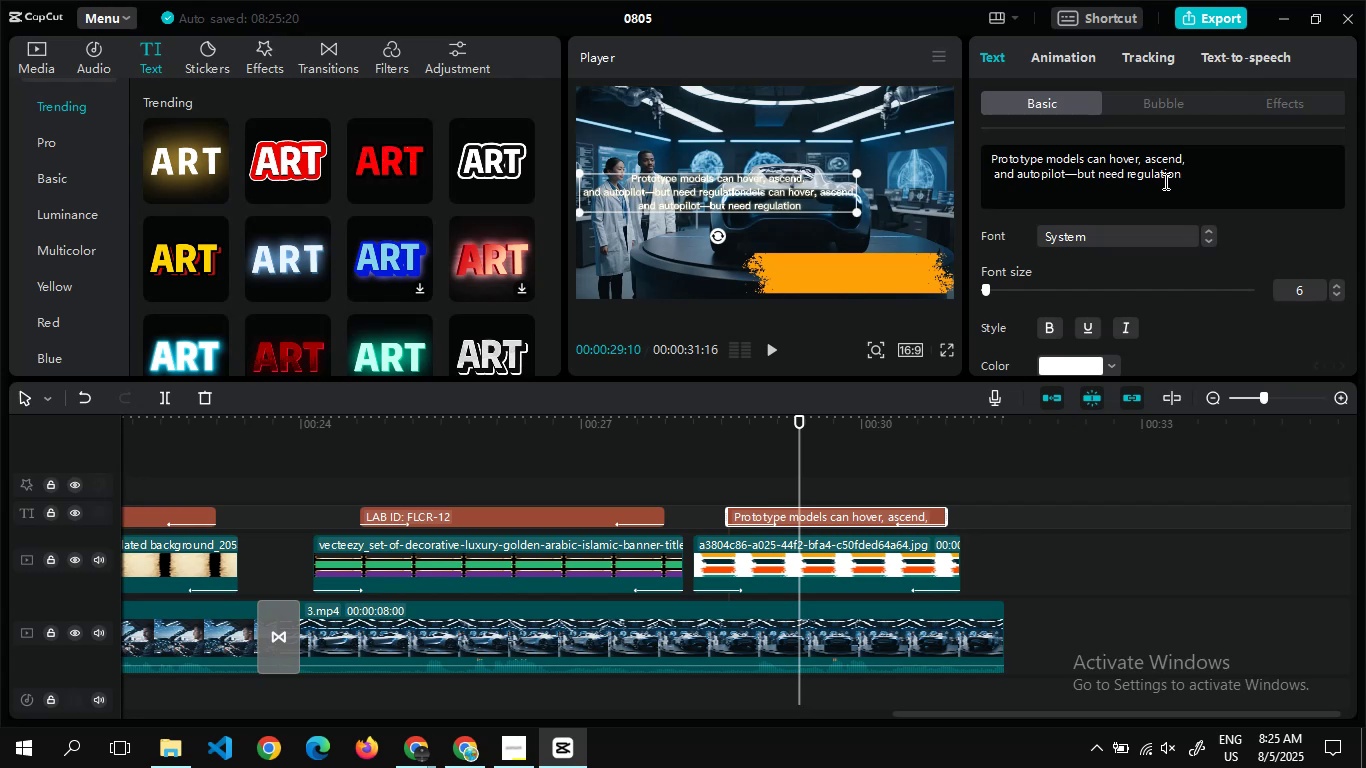 
left_click([1162, 172])
 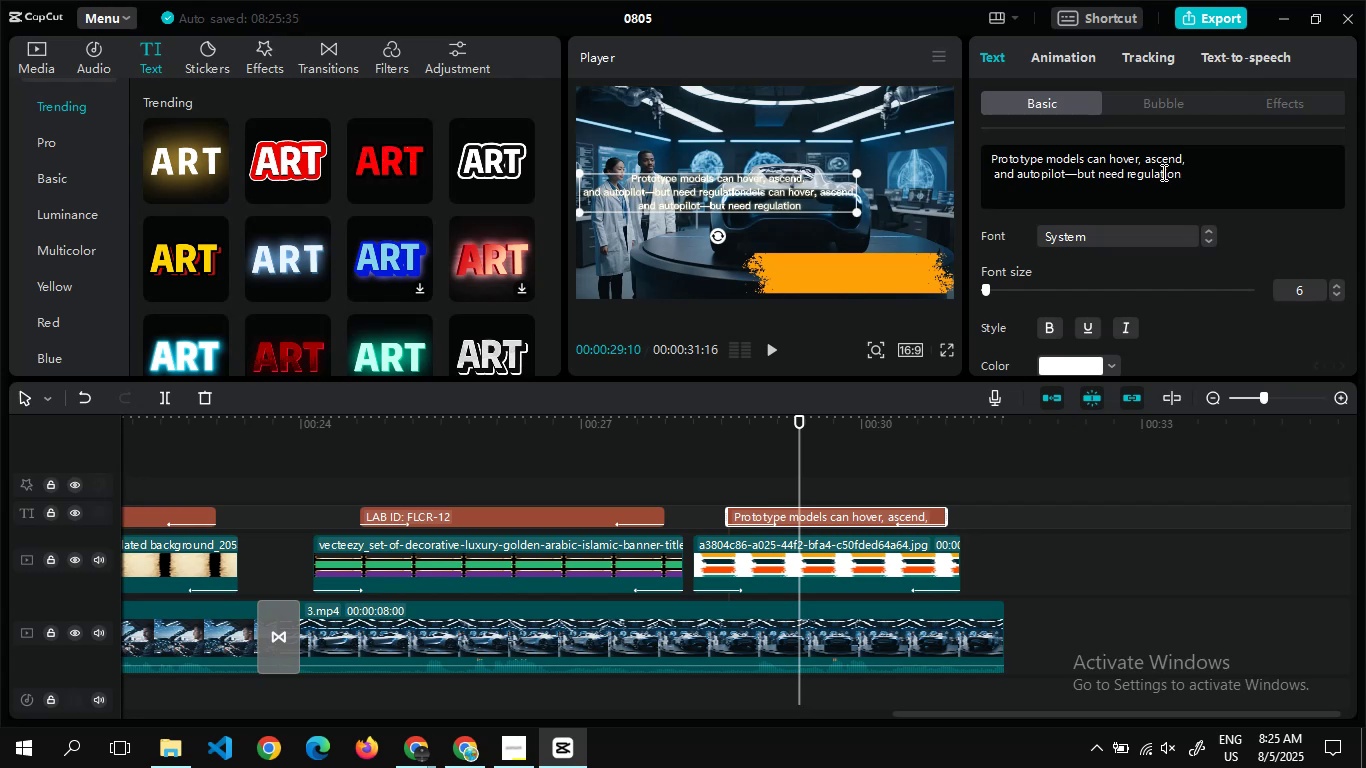 
left_click([1162, 172])
 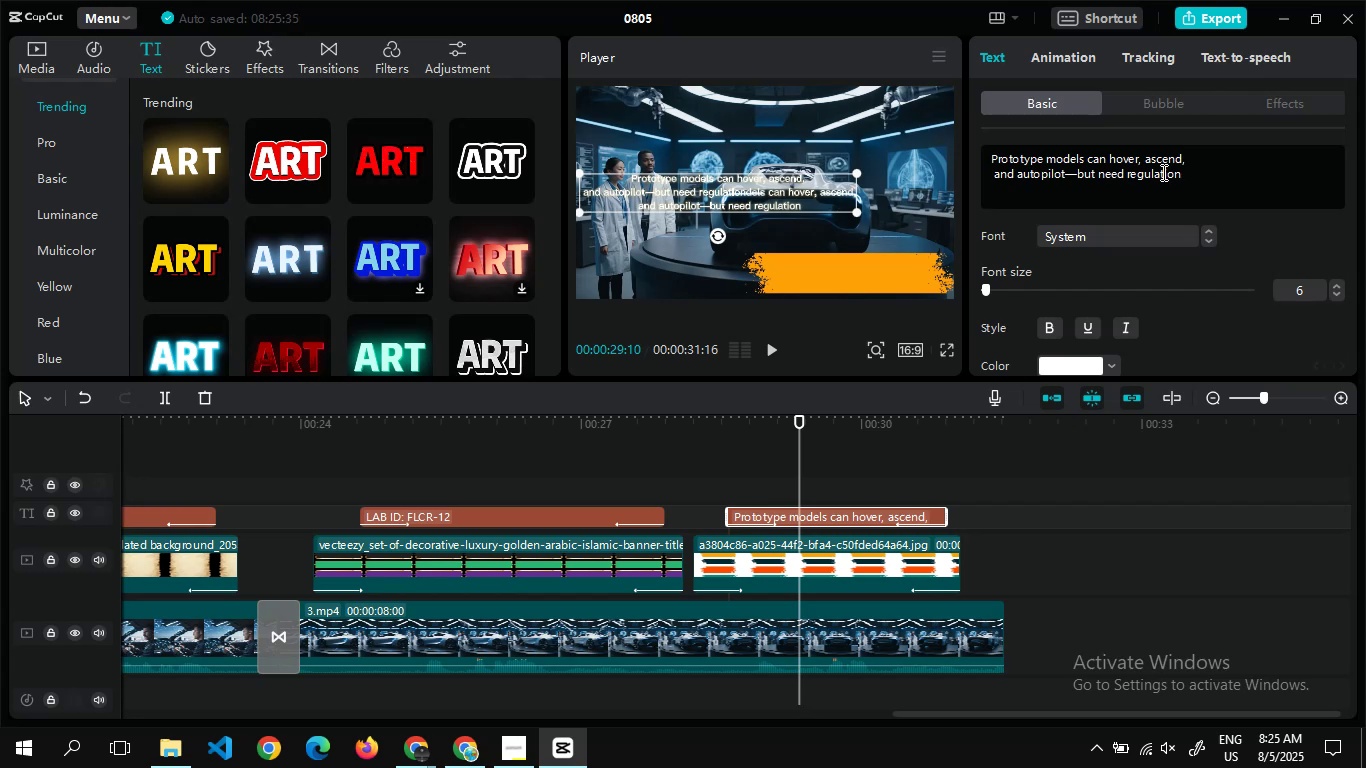 
key(Control+A)
 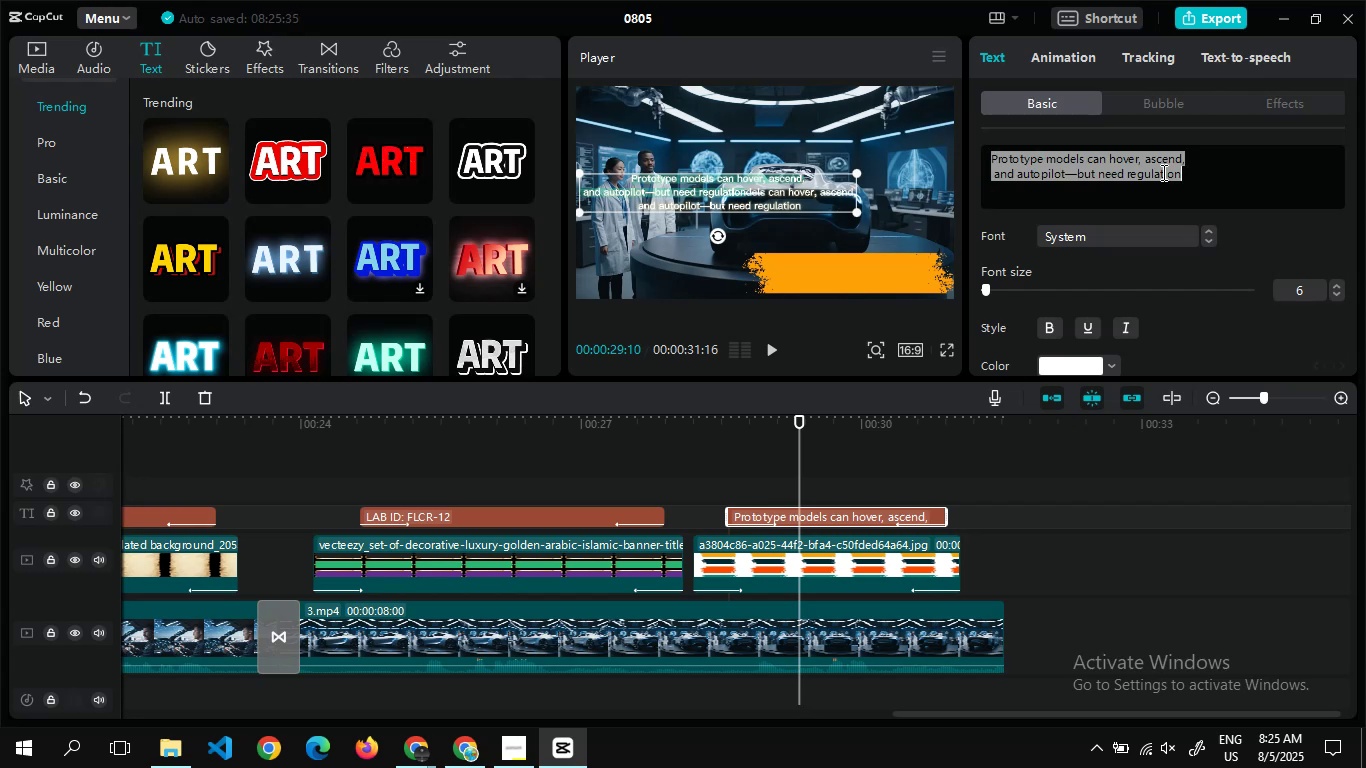 
key(Control+V)
 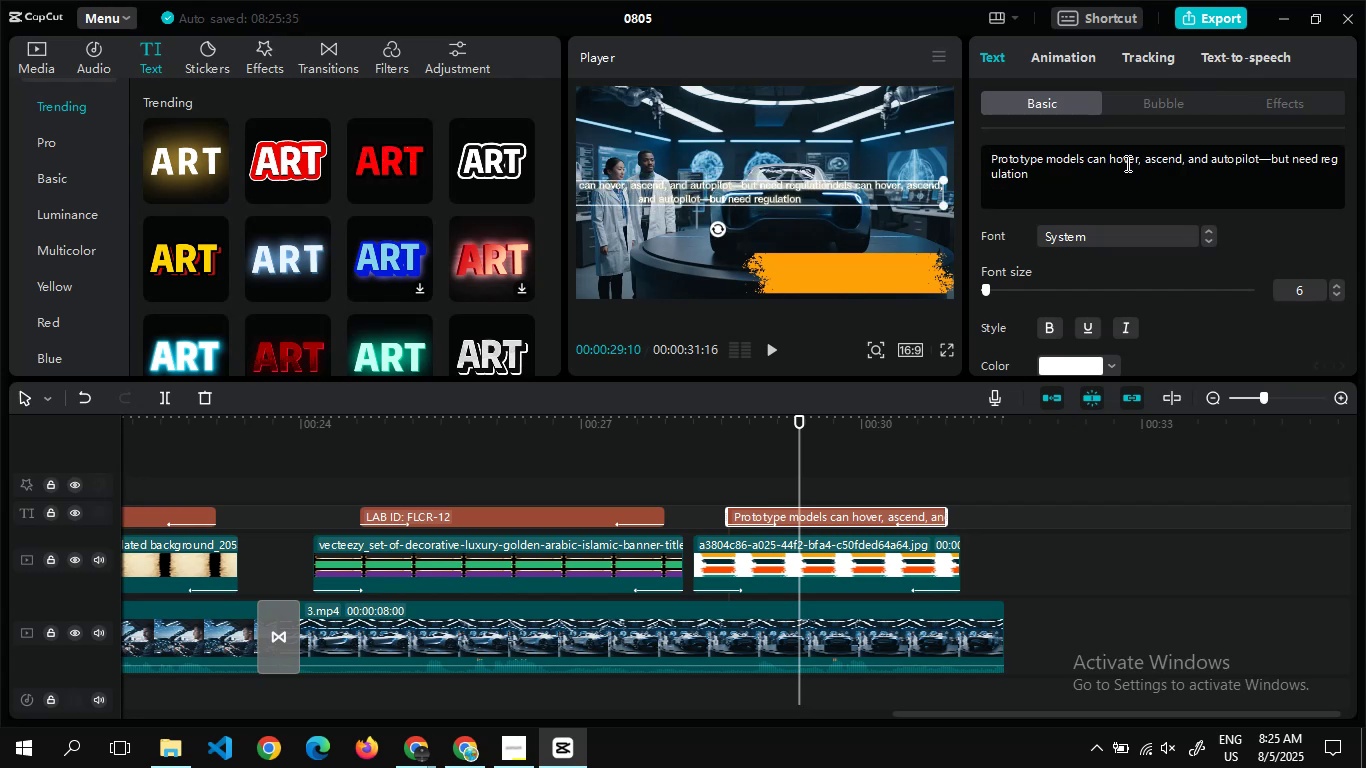 
left_click([1188, 160])
 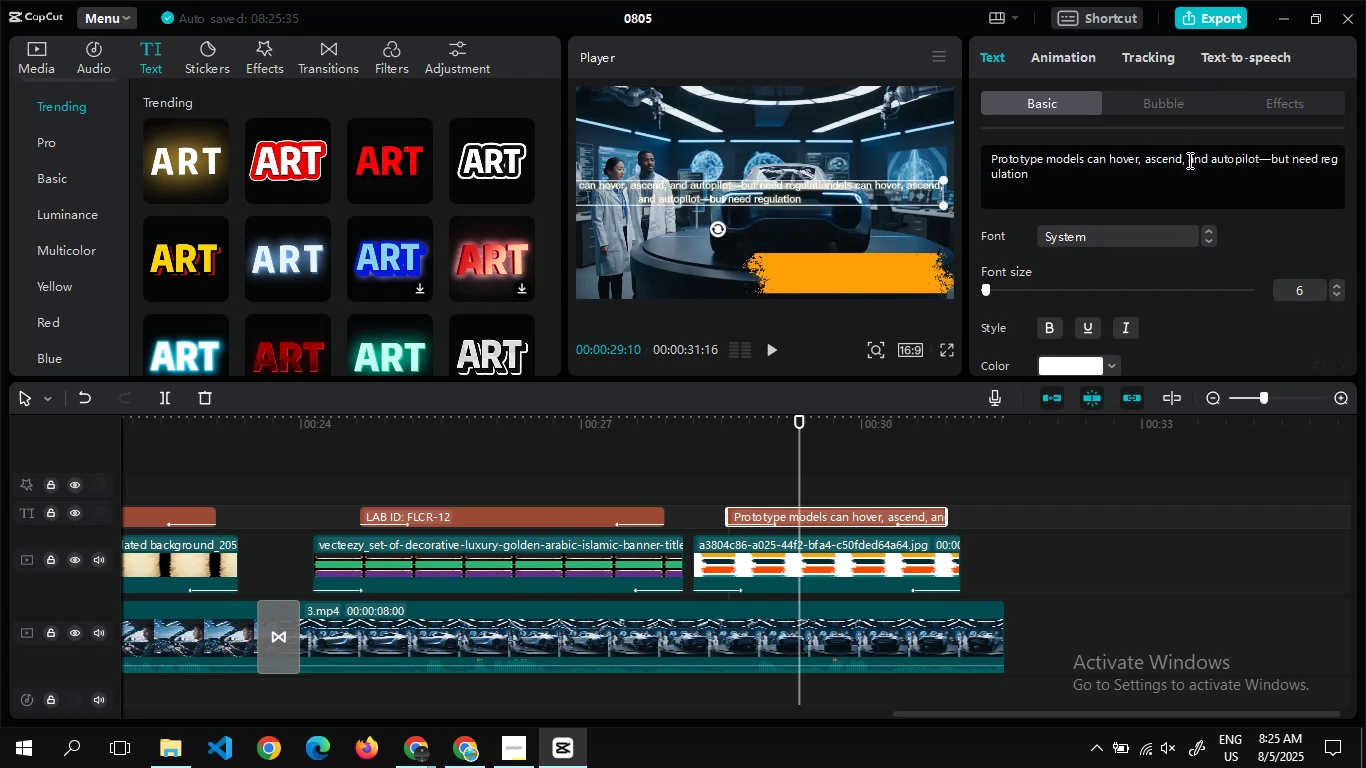 
key(Backspace)
 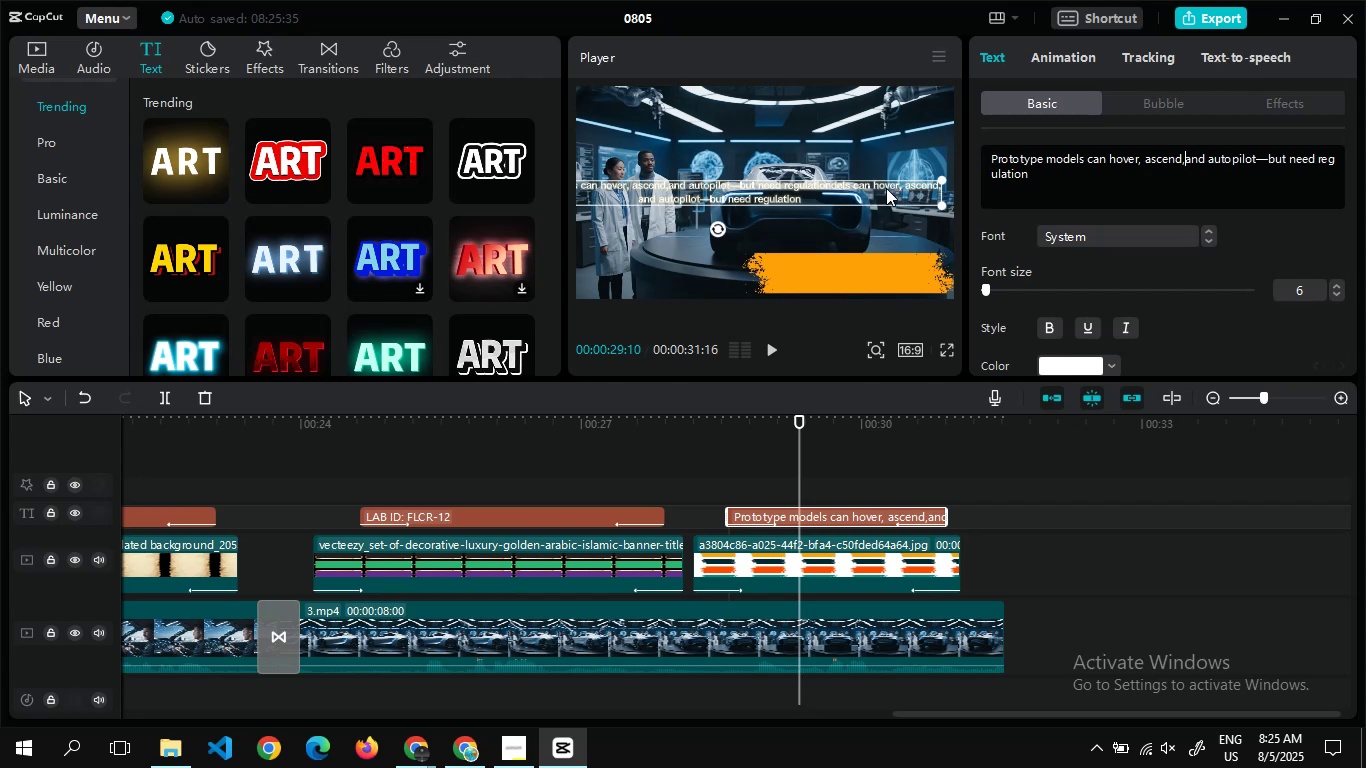 
double_click([812, 197])
 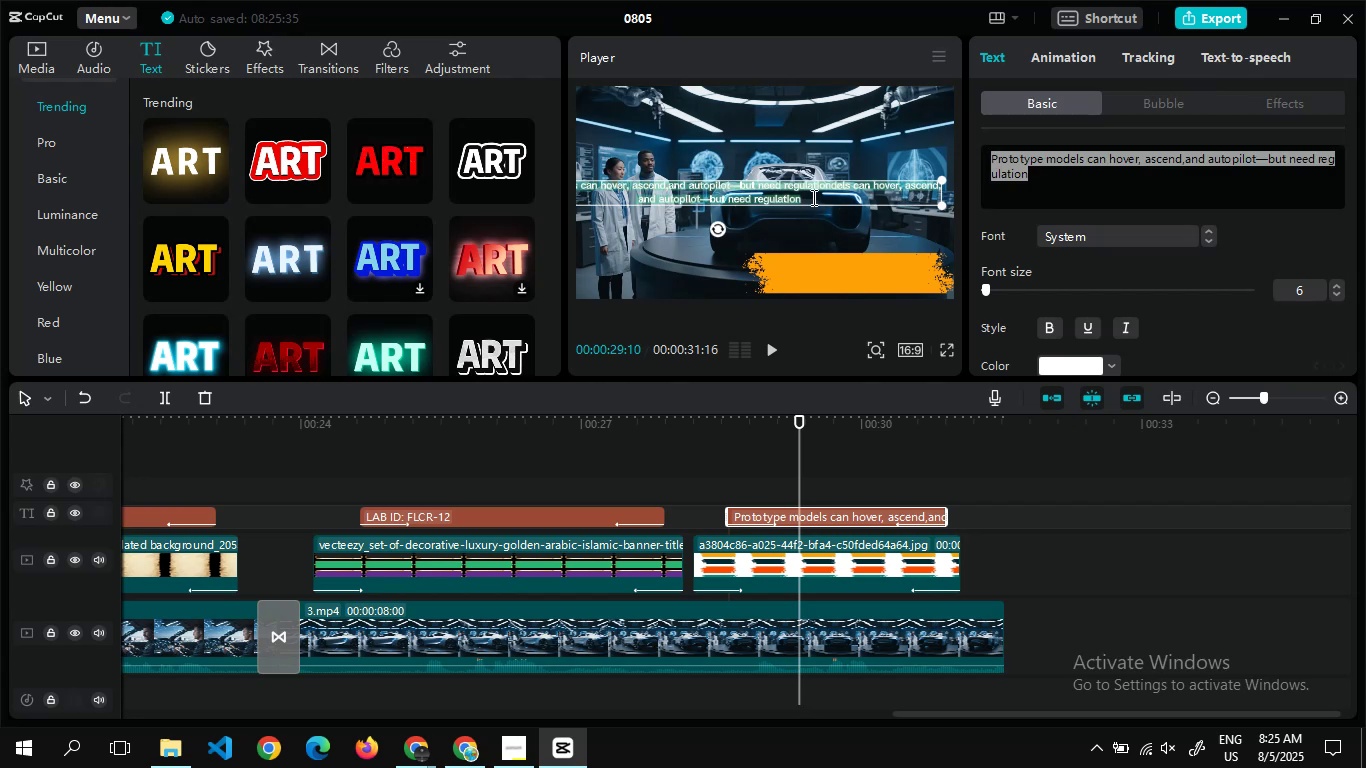 
left_click([812, 197])
 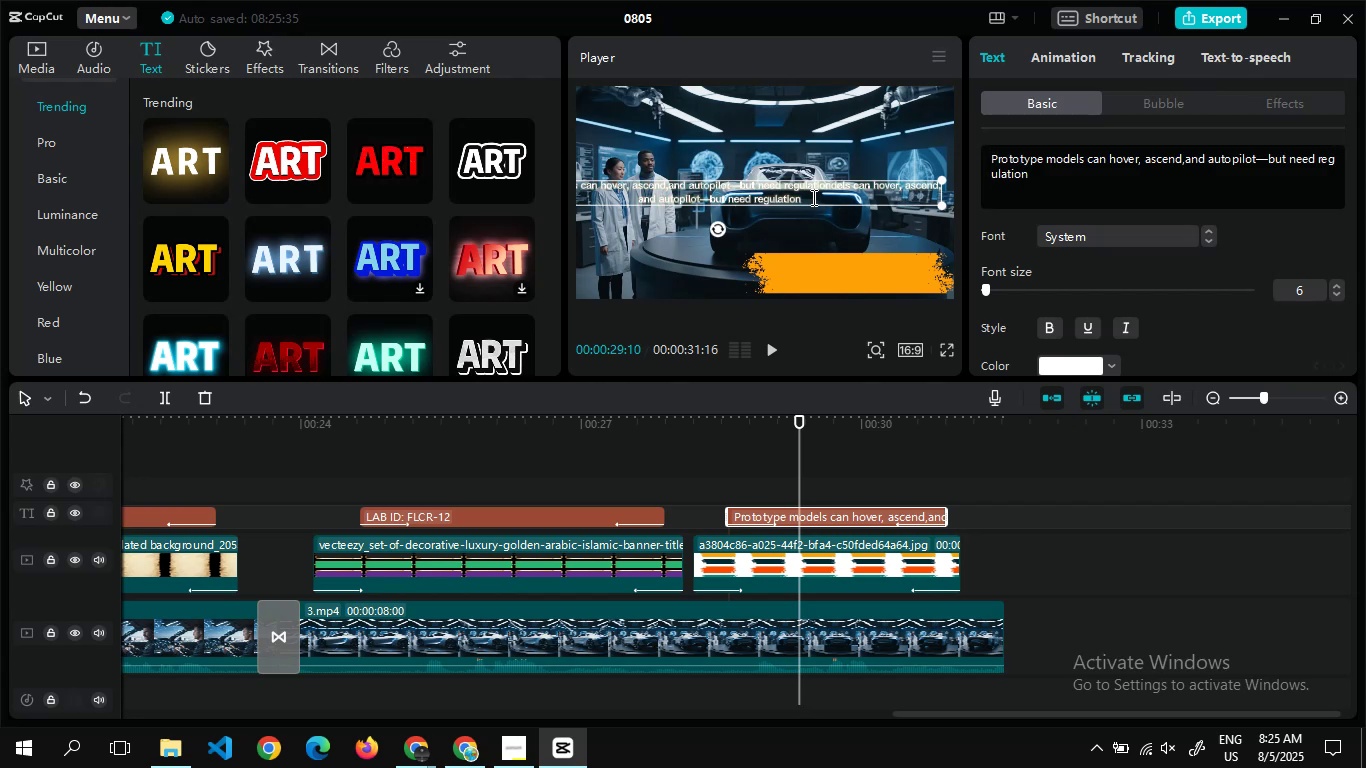 
hold_key(key=Backspace, duration=1.58)
 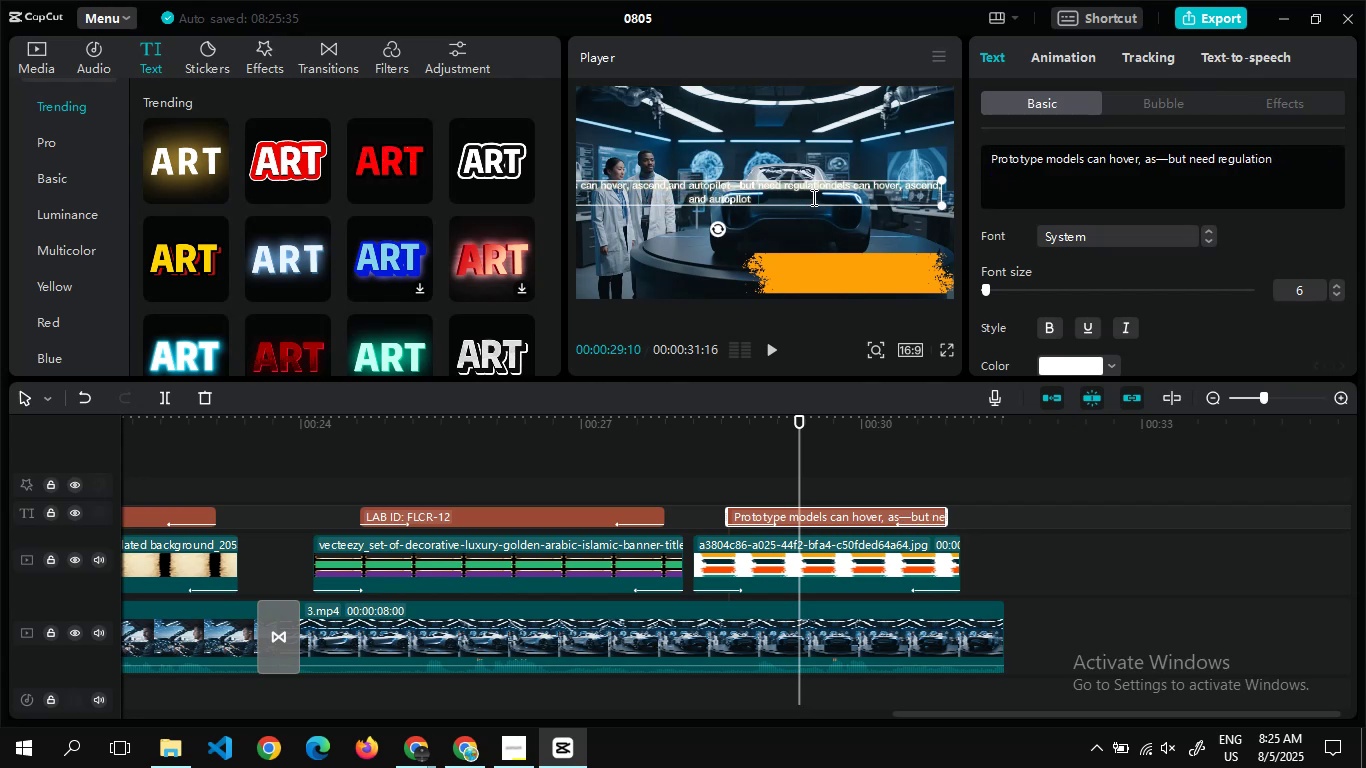 
hold_key(key=Backspace, duration=1.54)
 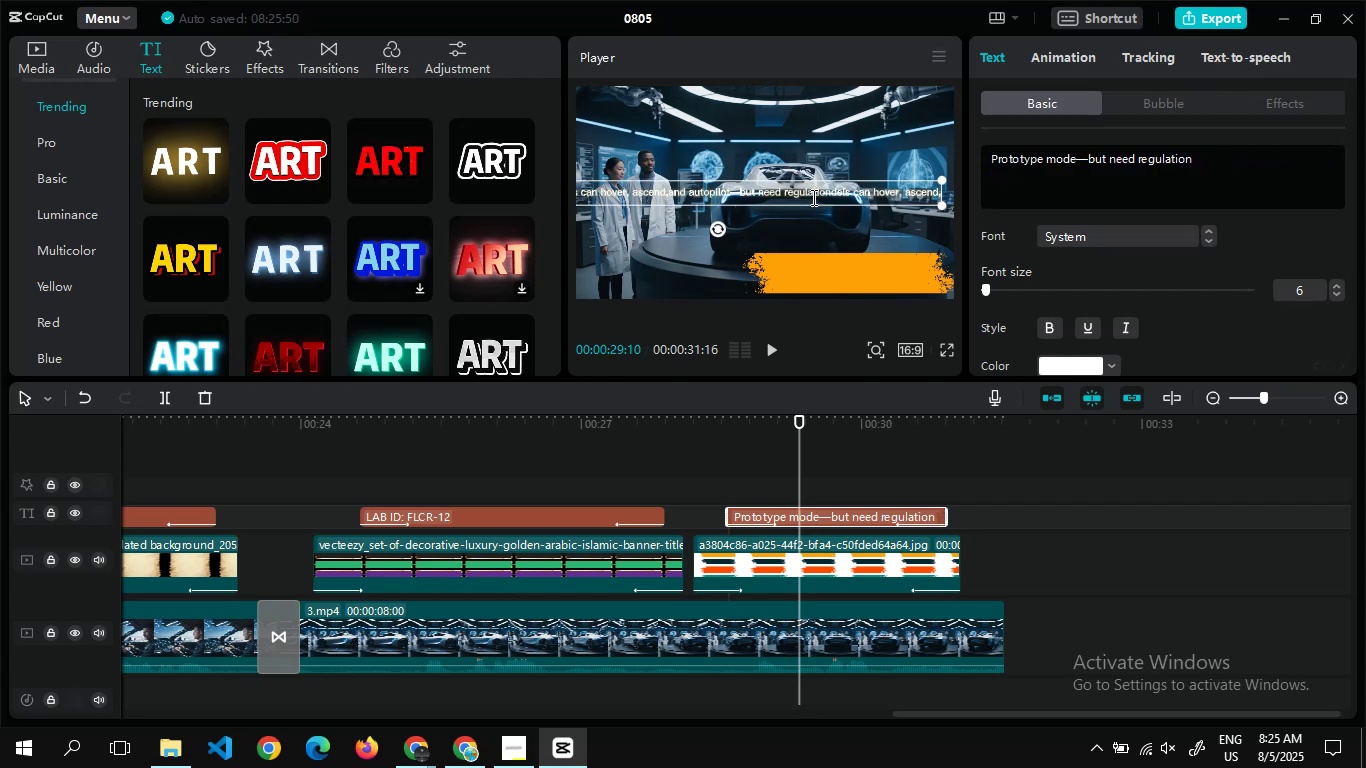 
hold_key(key=Backspace, duration=0.82)
 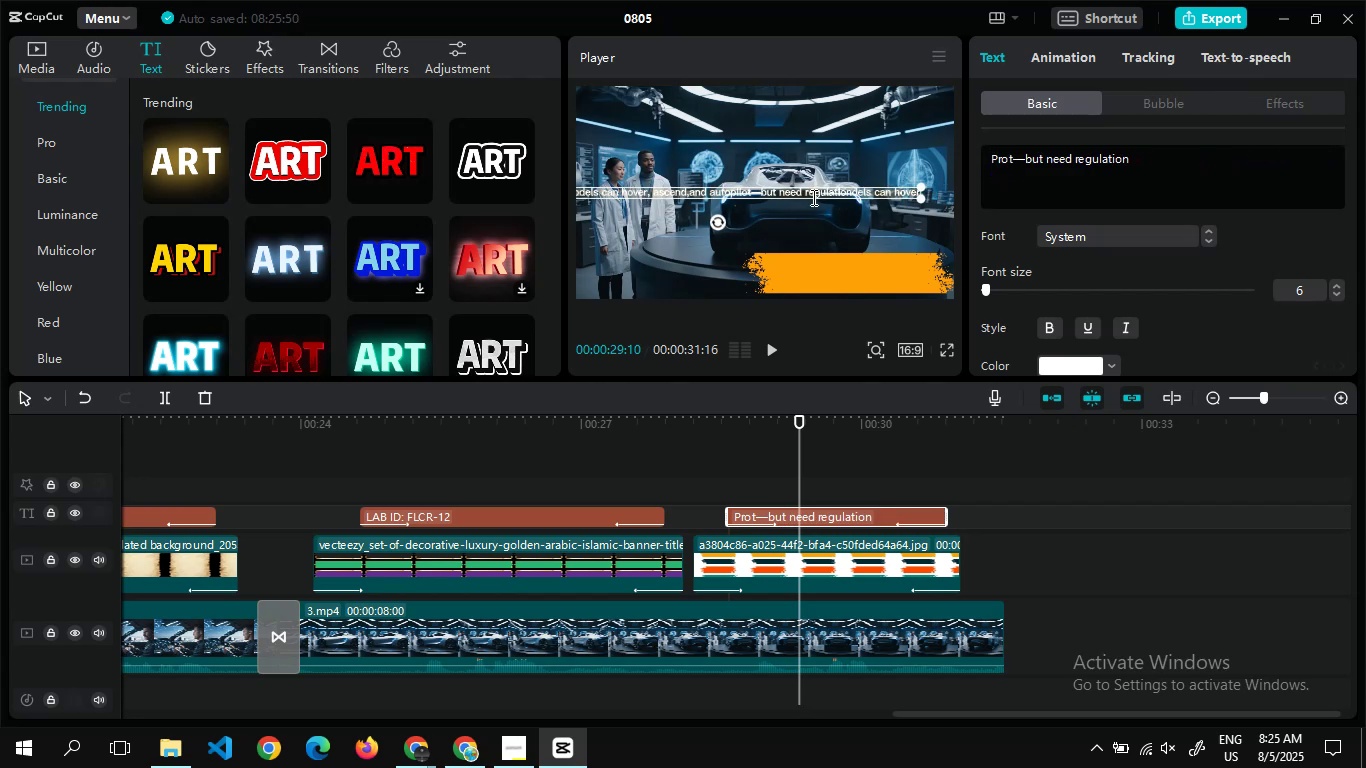 
hold_key(key=Backspace, duration=1.51)
 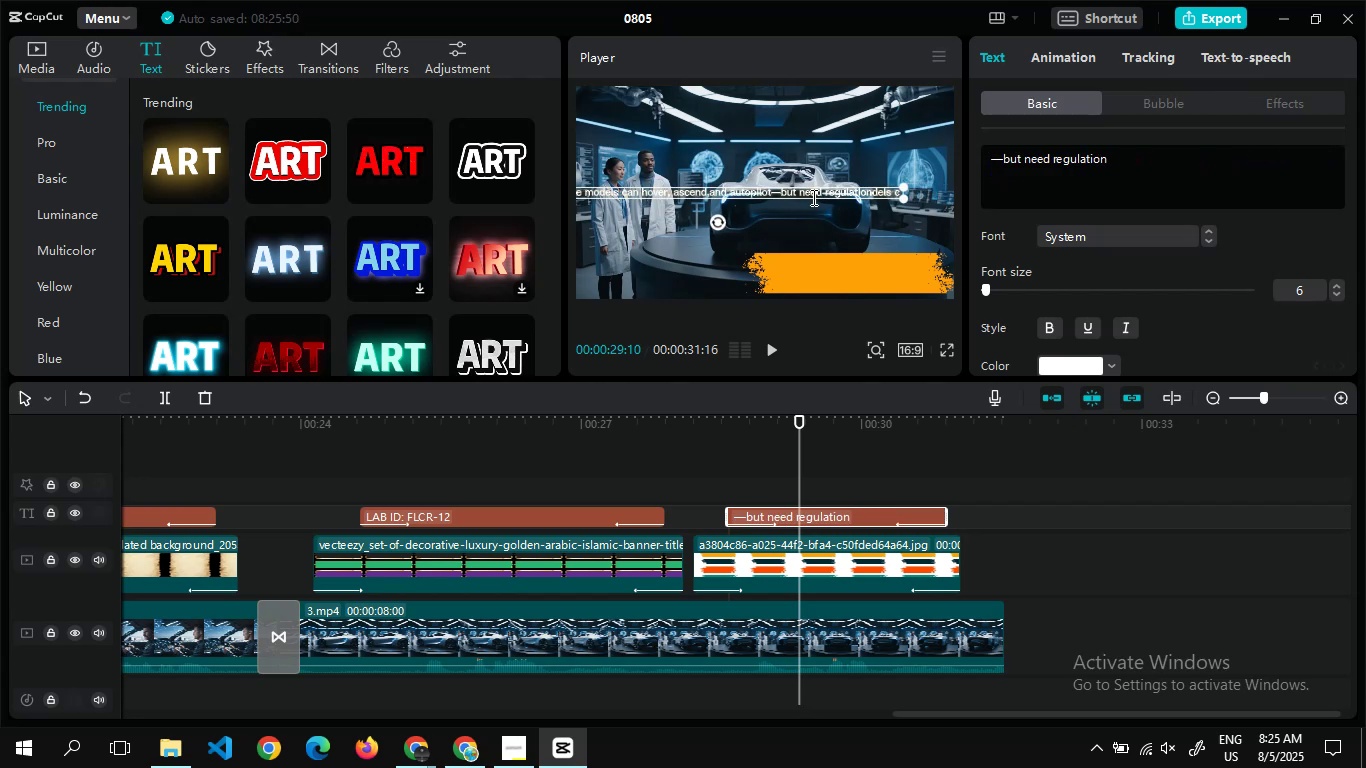 
hold_key(key=Backspace, duration=0.52)
 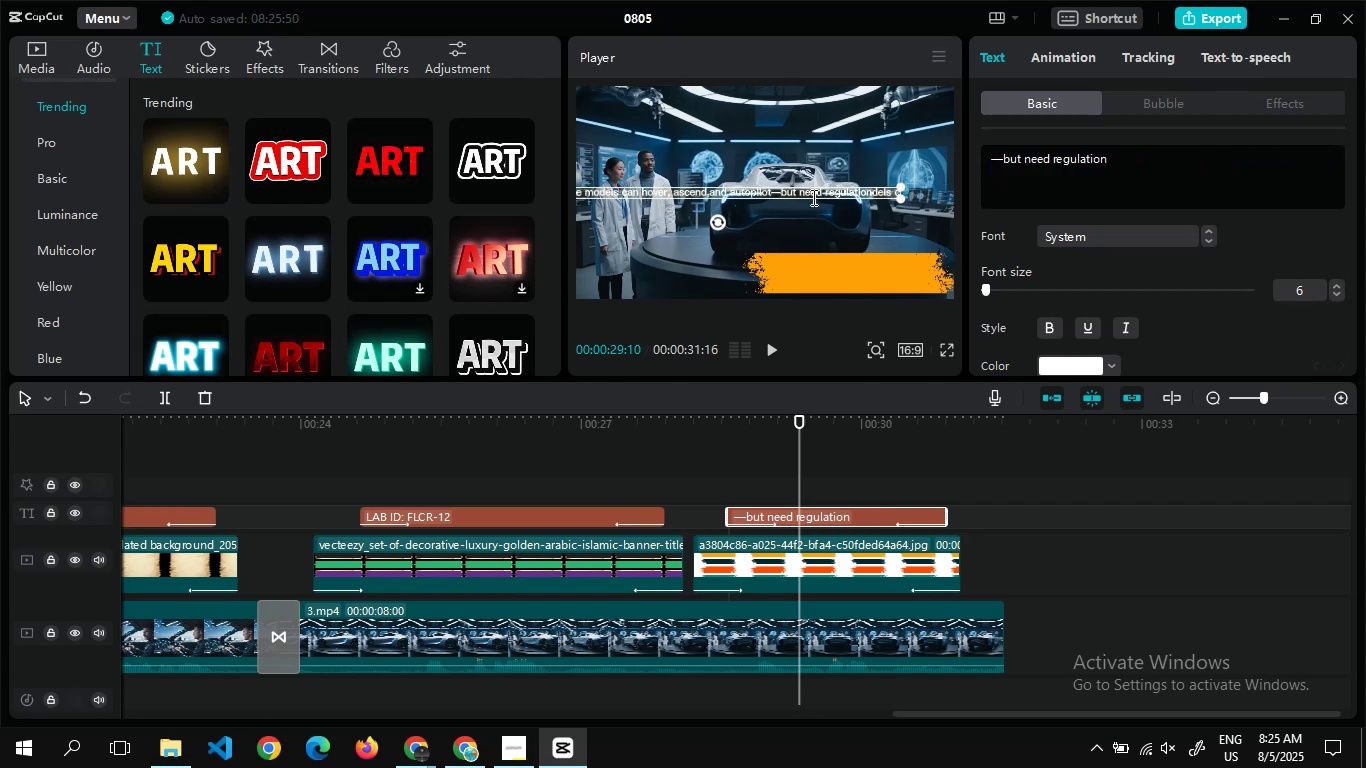 
key(Backspace)
 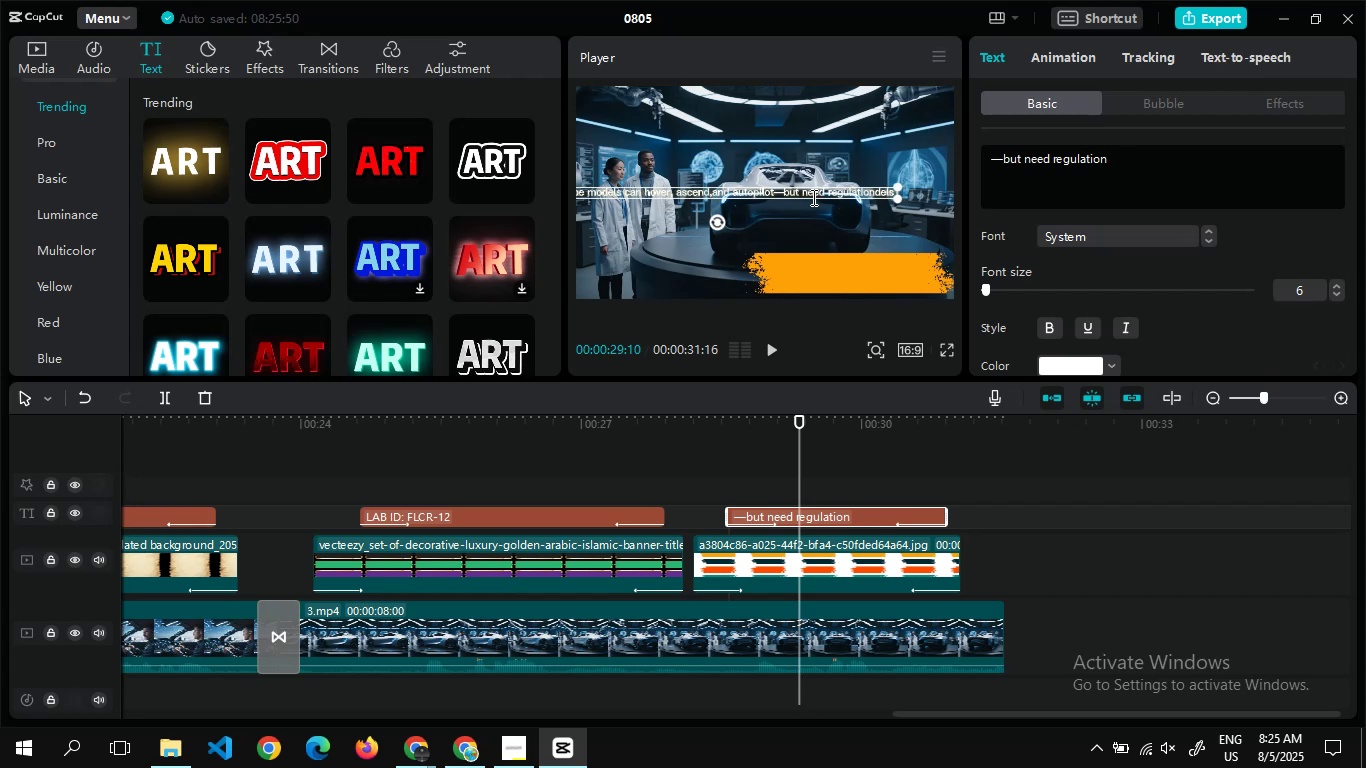 
key(Backspace)
 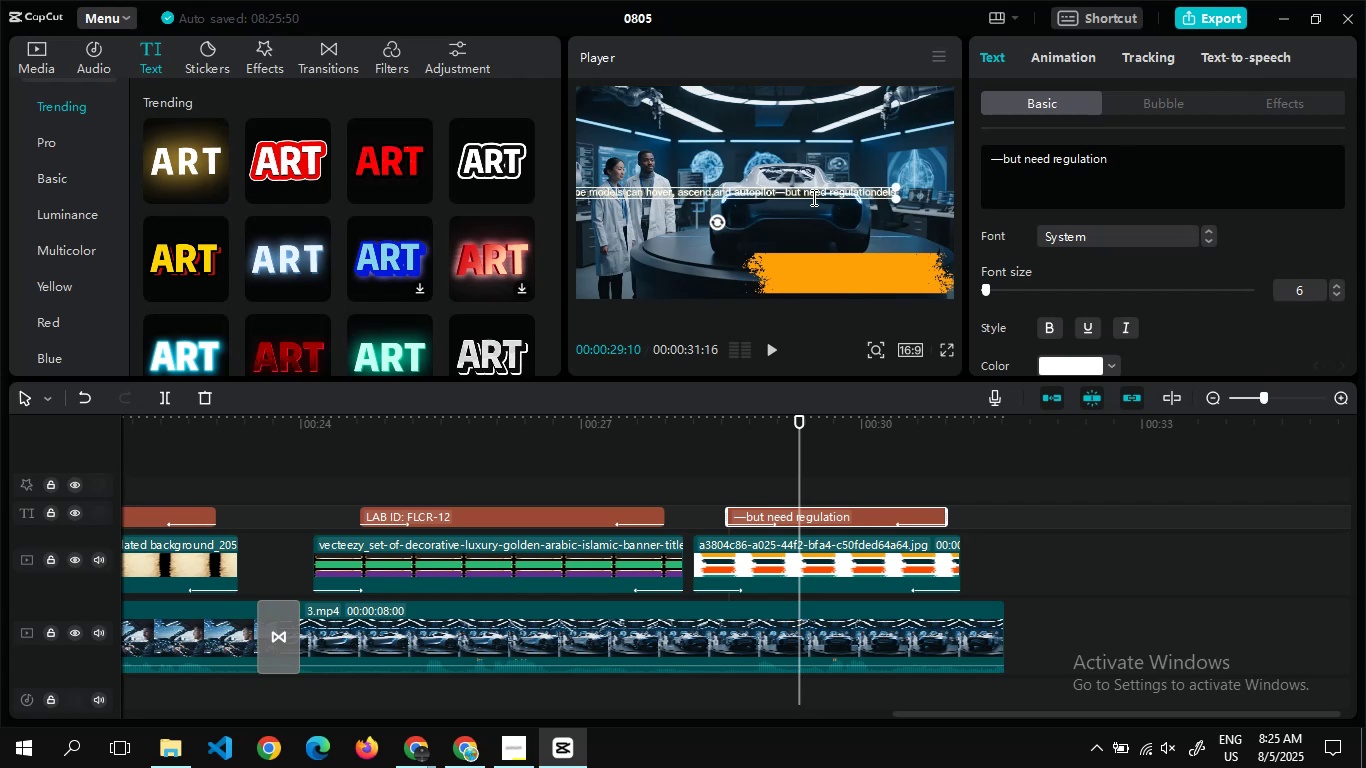 
key(Backspace)
 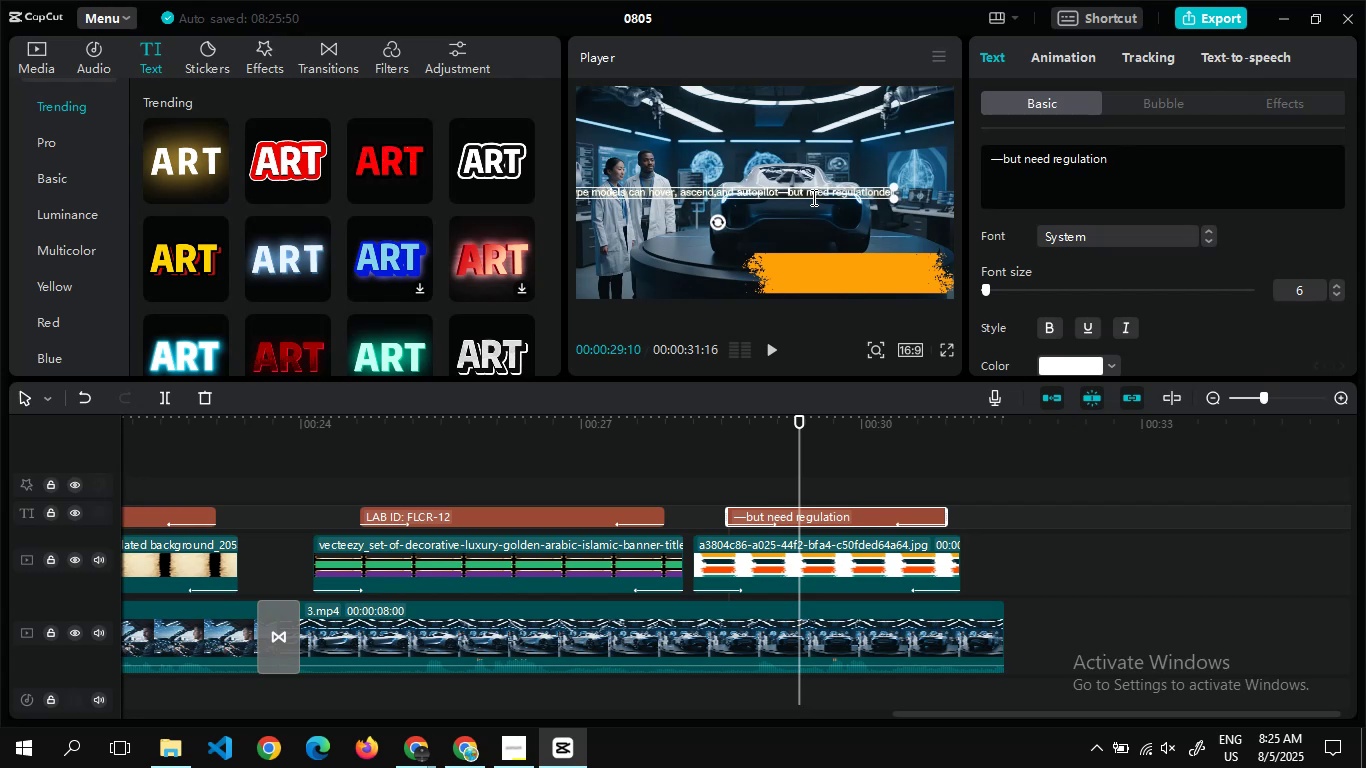 
key(Backspace)
 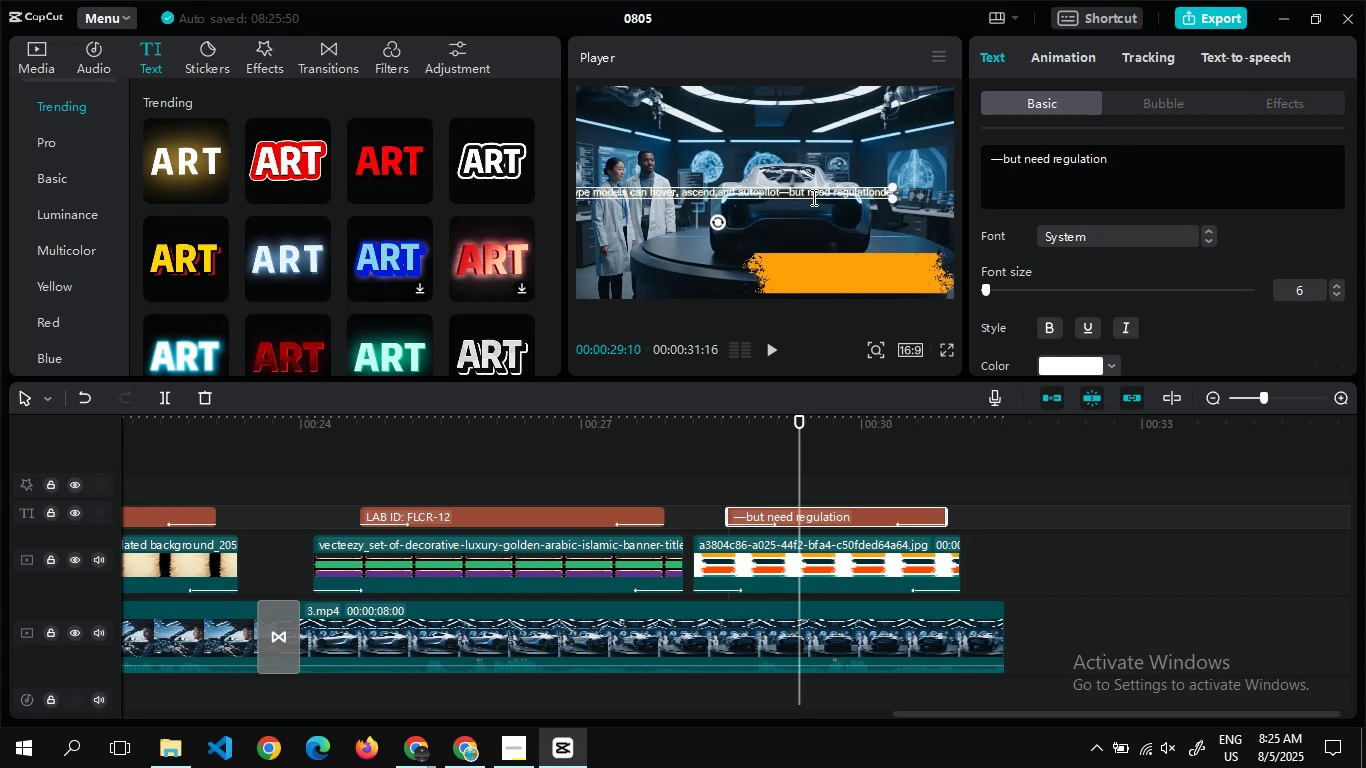 
key(Backspace)
 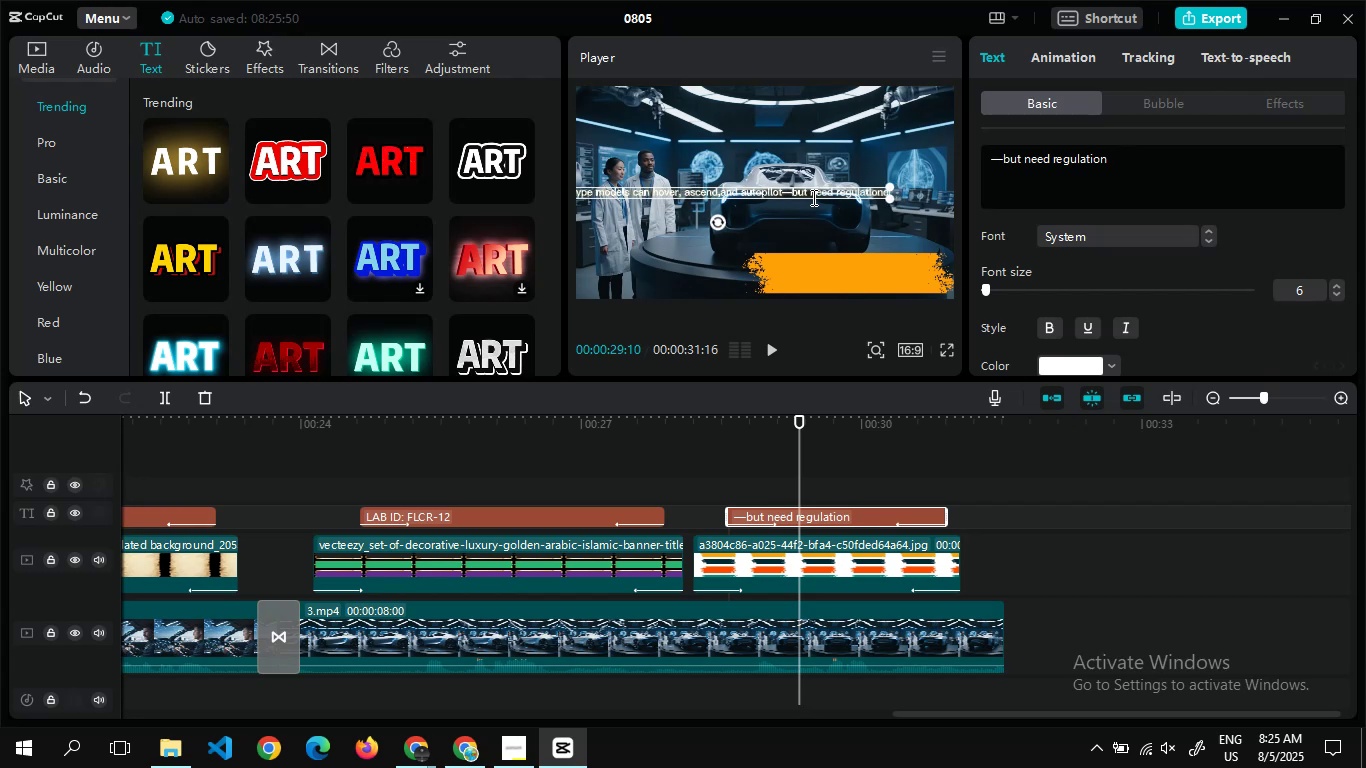 
key(Backspace)
 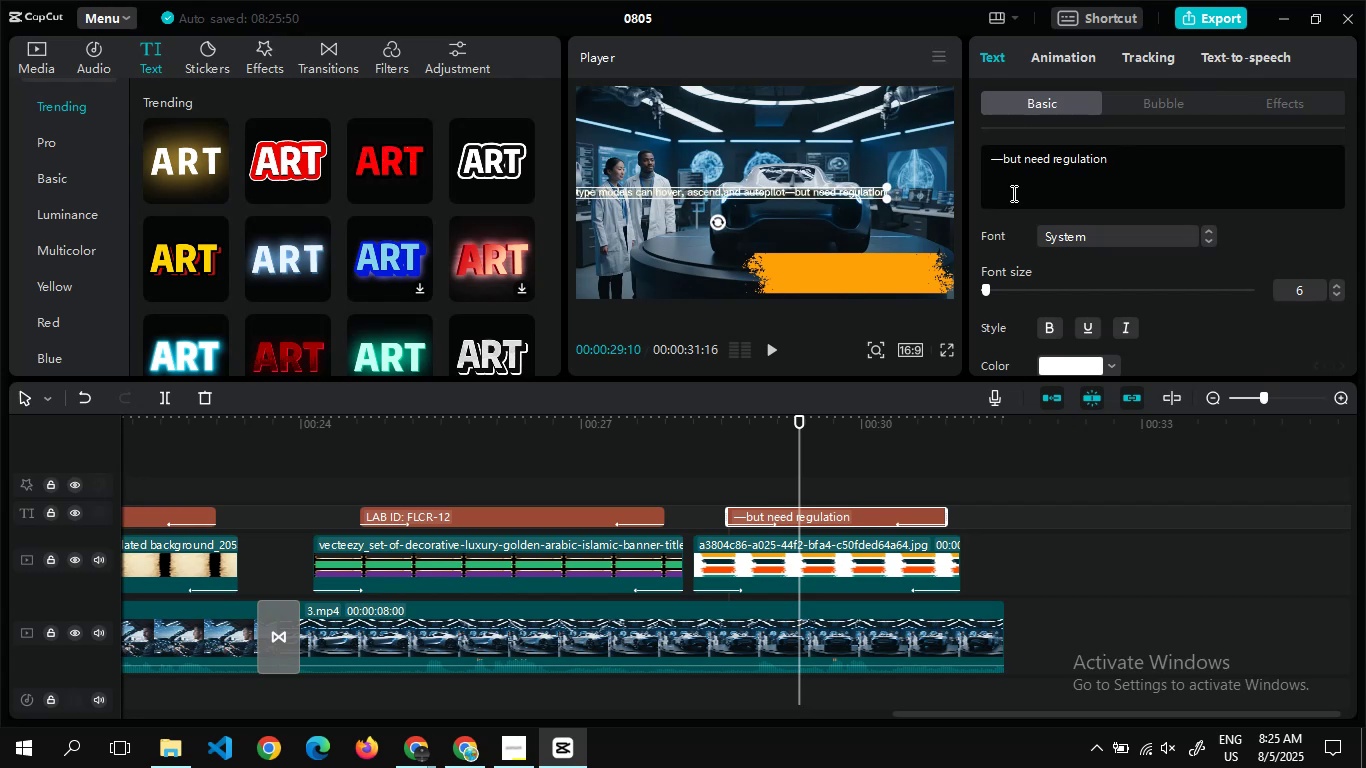 
left_click([1012, 193])
 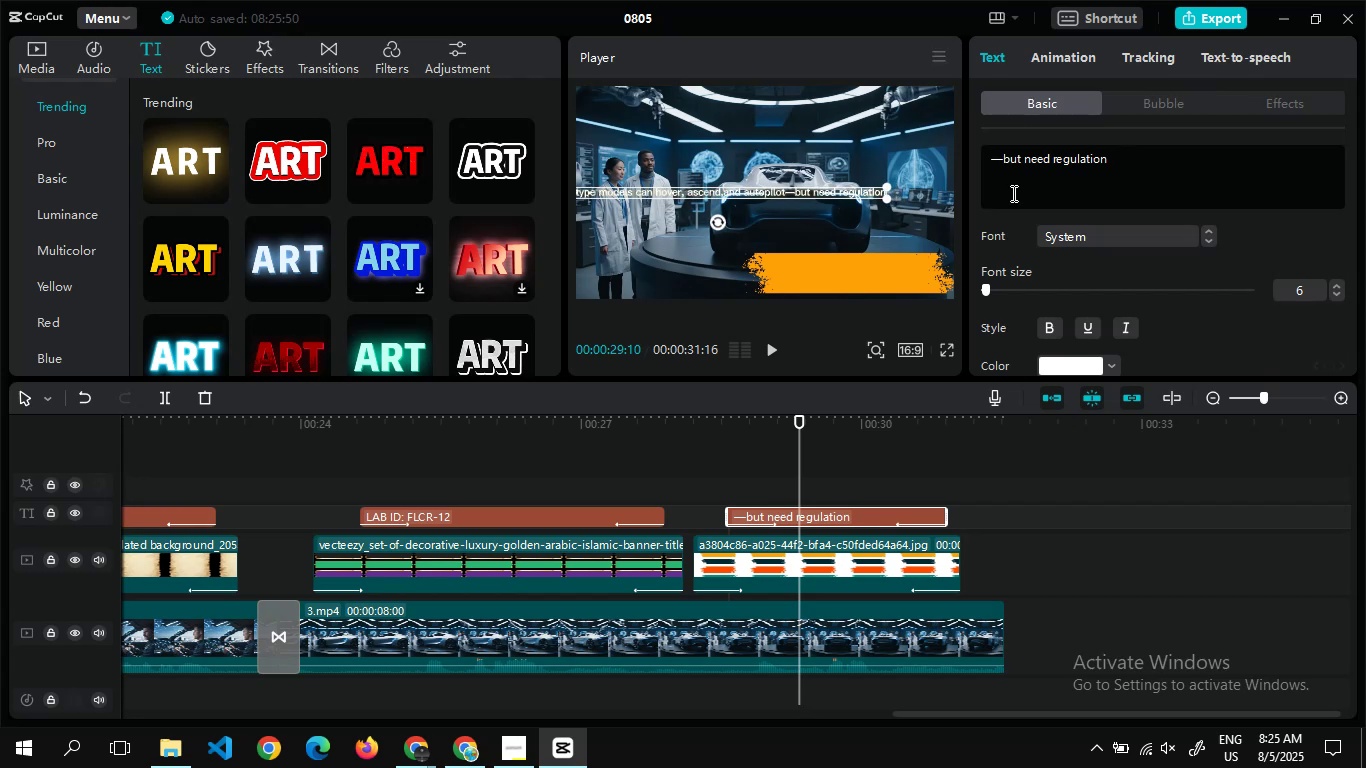 
key(ArrowLeft)
 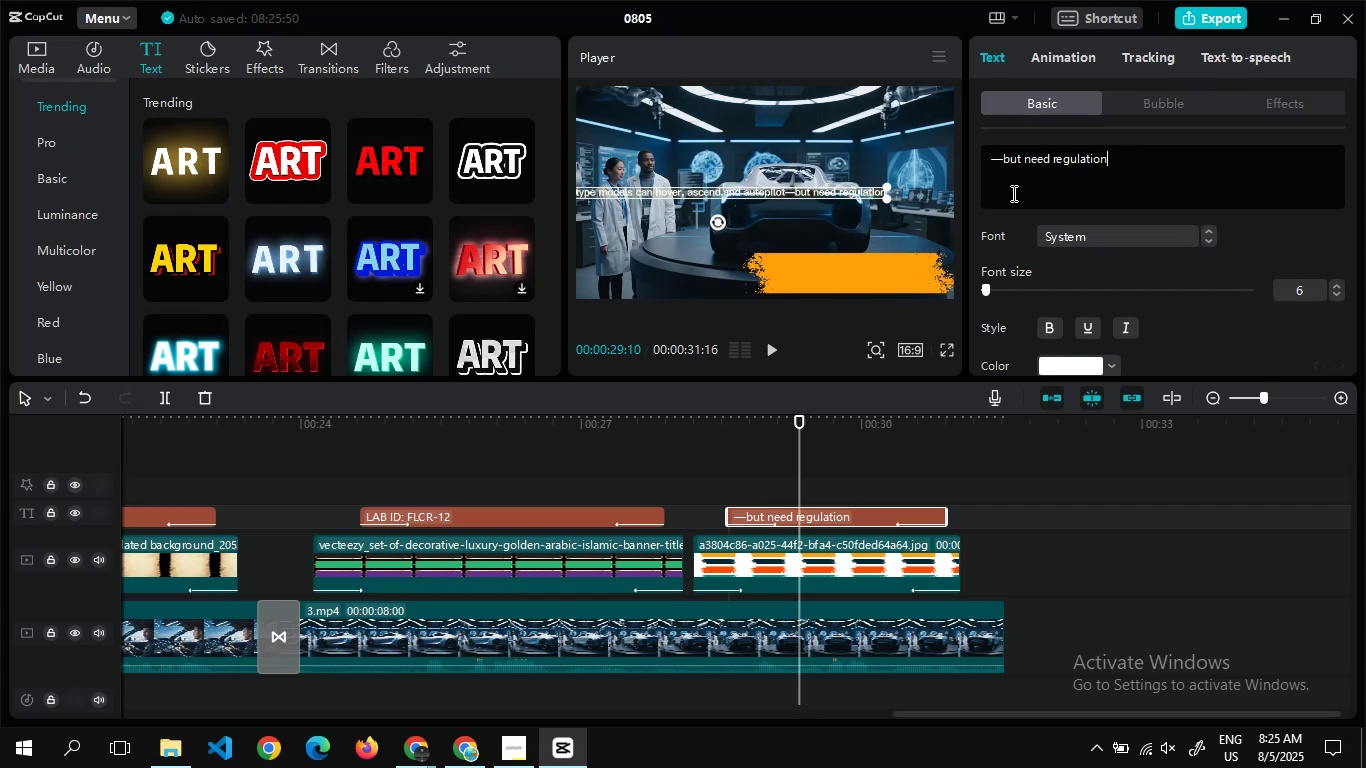 
key(ArrowLeft)
 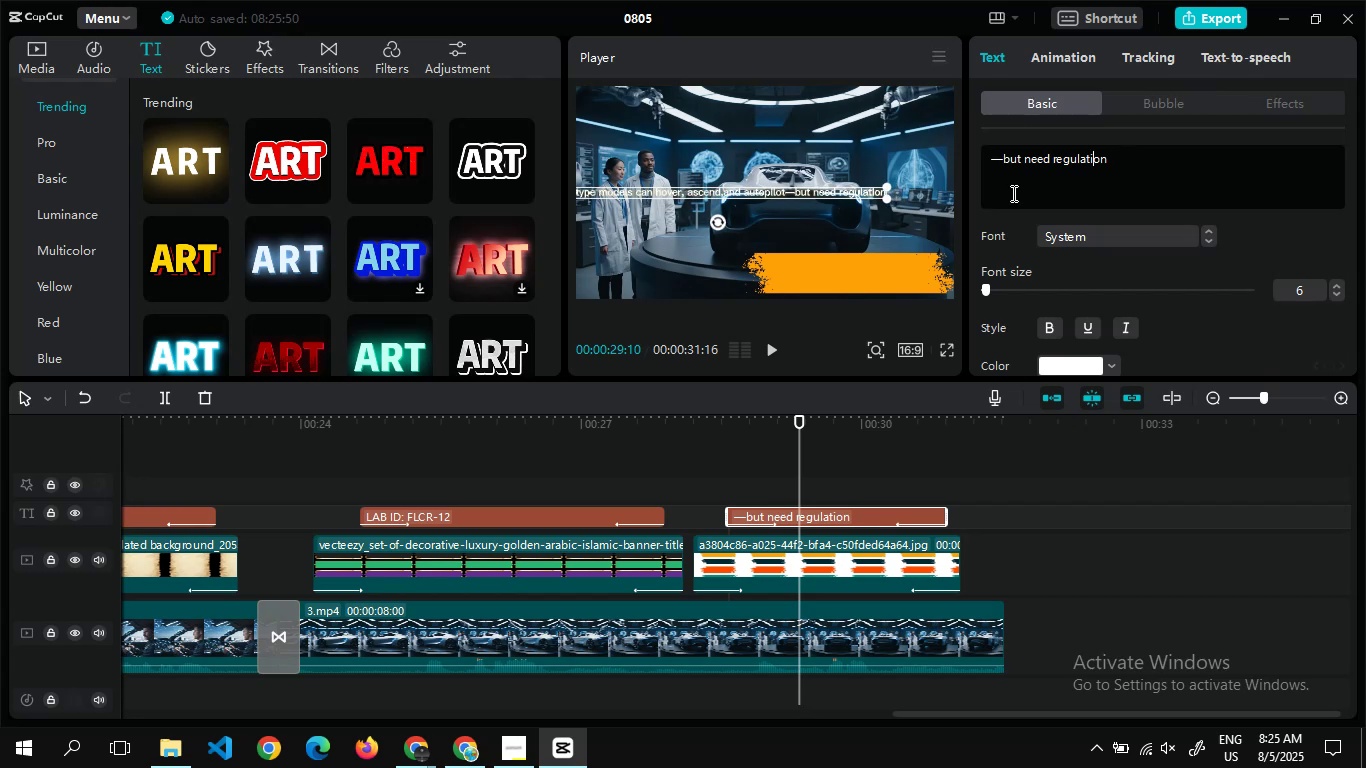 
key(ArrowLeft)
 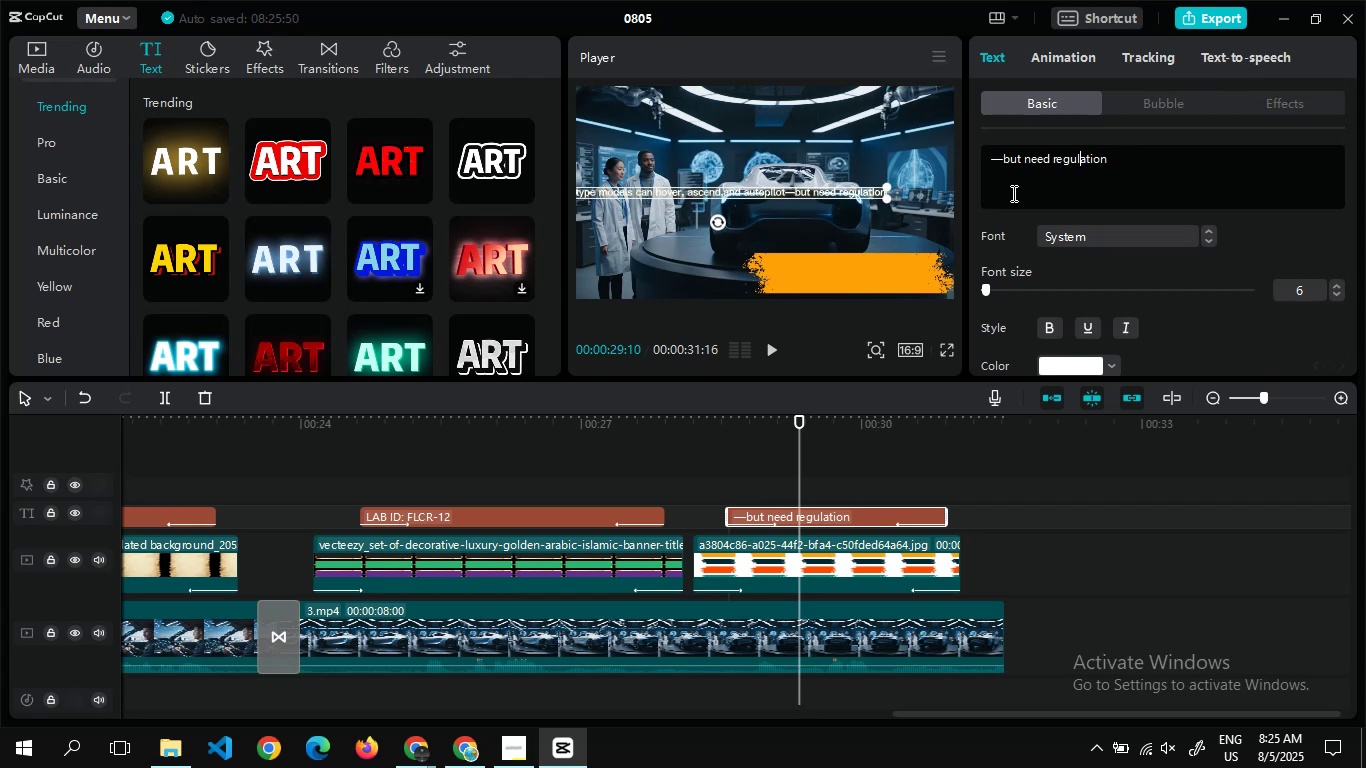 
key(ArrowLeft)
 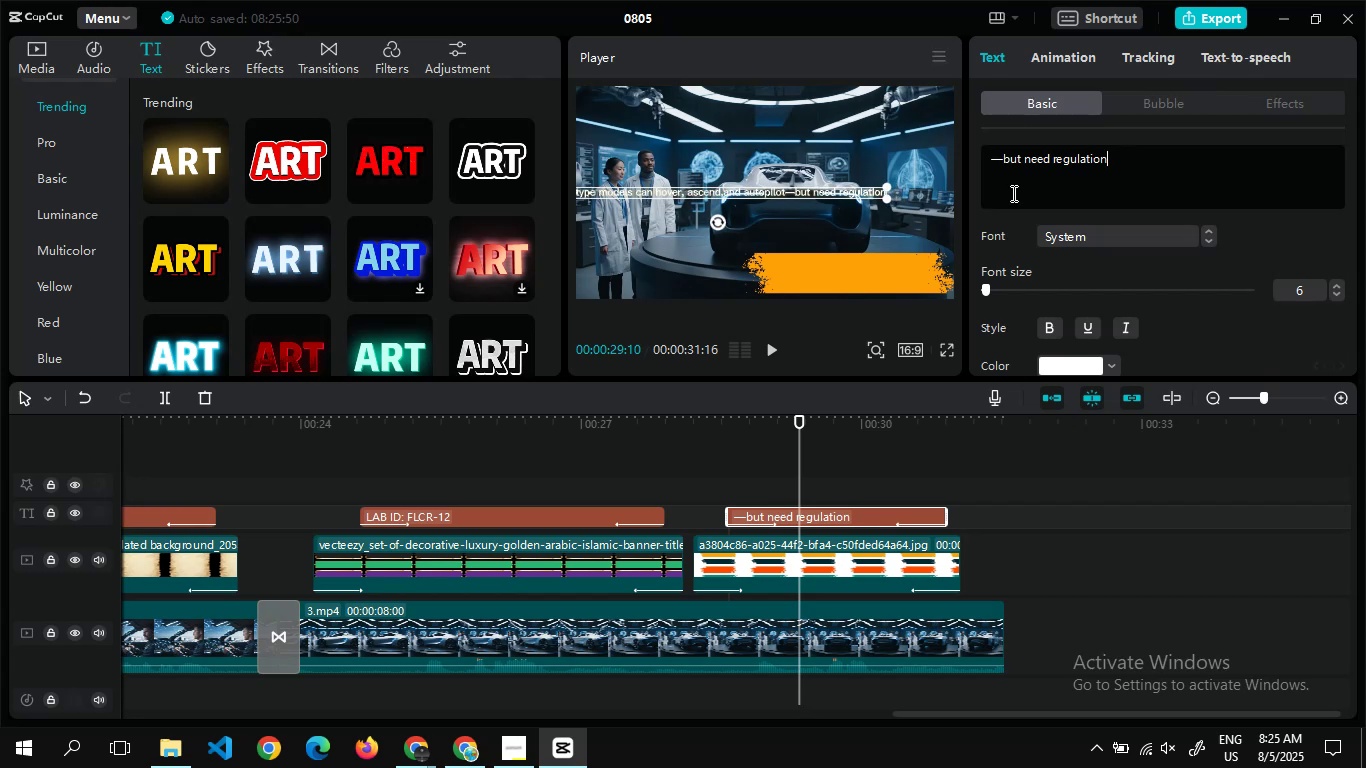 
hold_key(key=ArrowLeft, duration=0.63)
 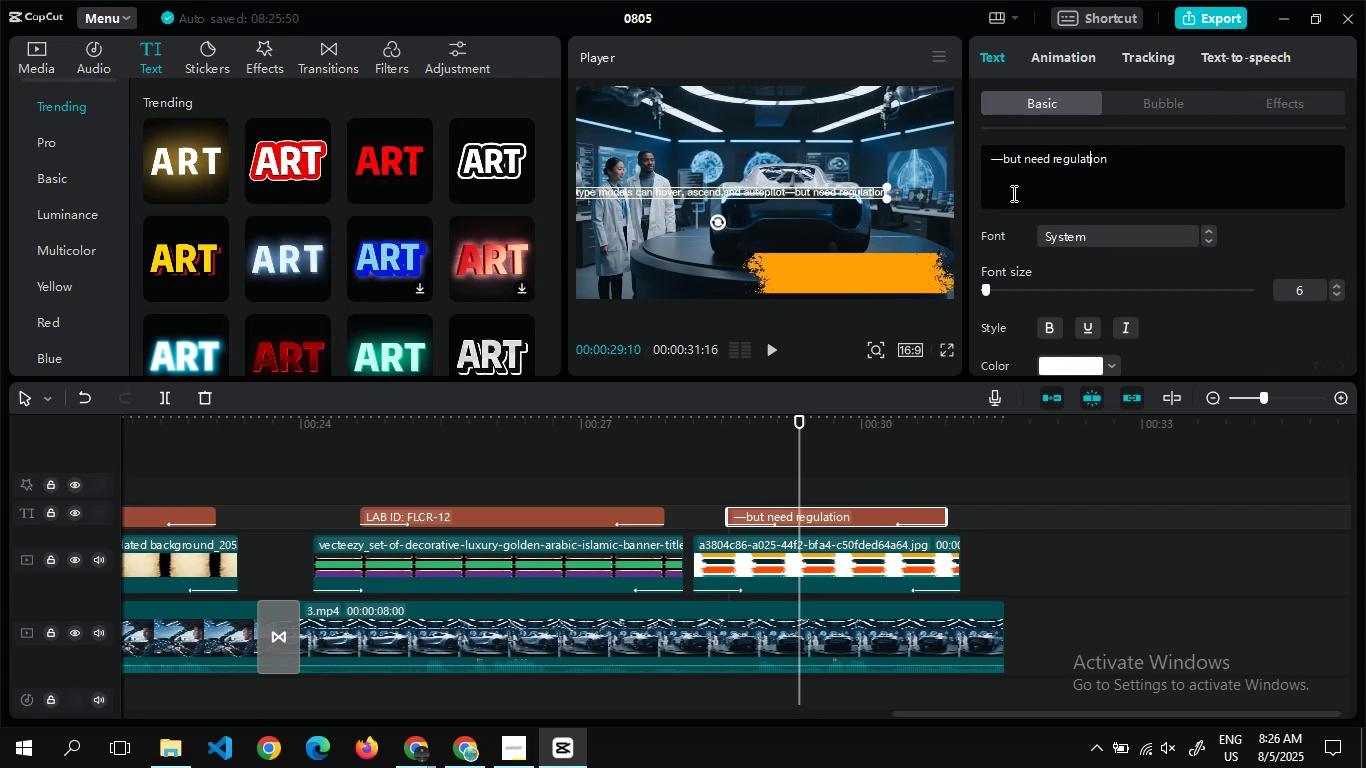 
key(ArrowRight)
 